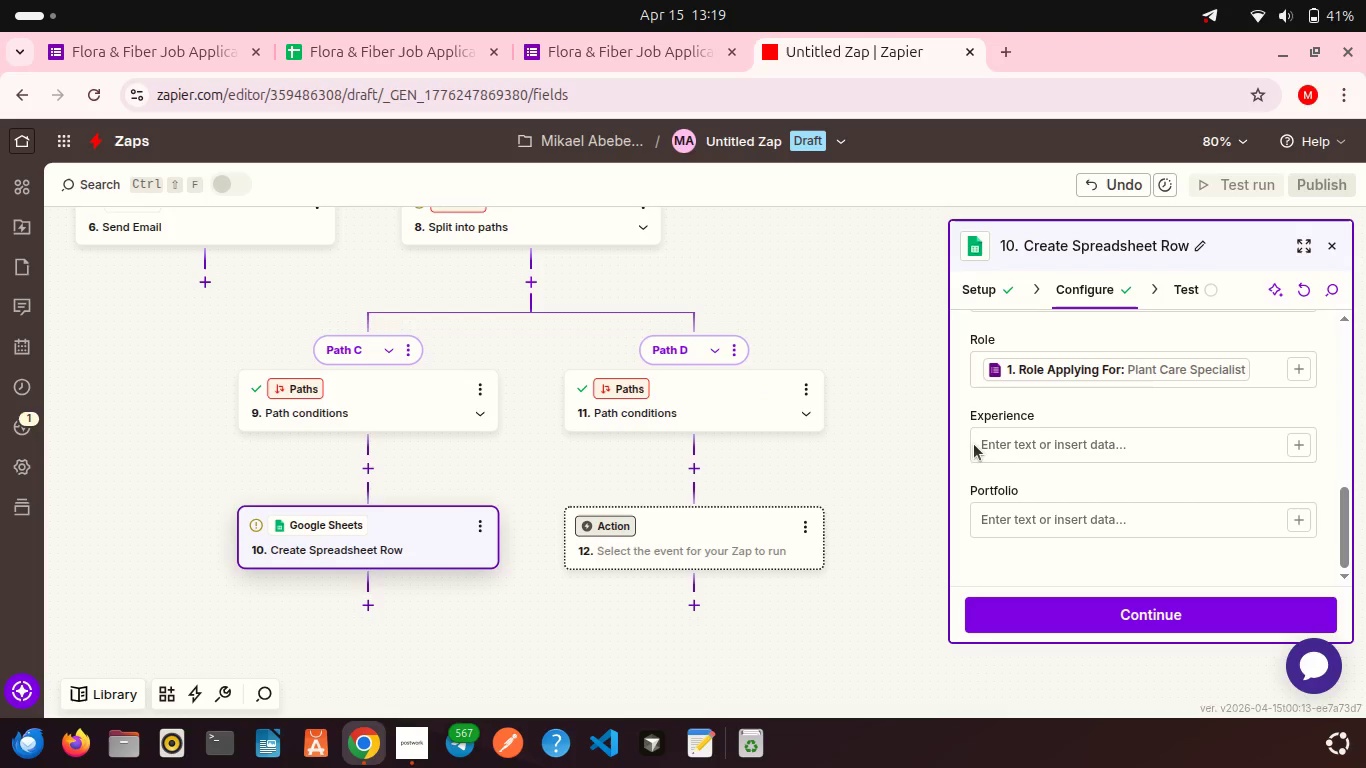 
scroll: coordinate [974, 444], scroll_direction: down, amount: 3.0
 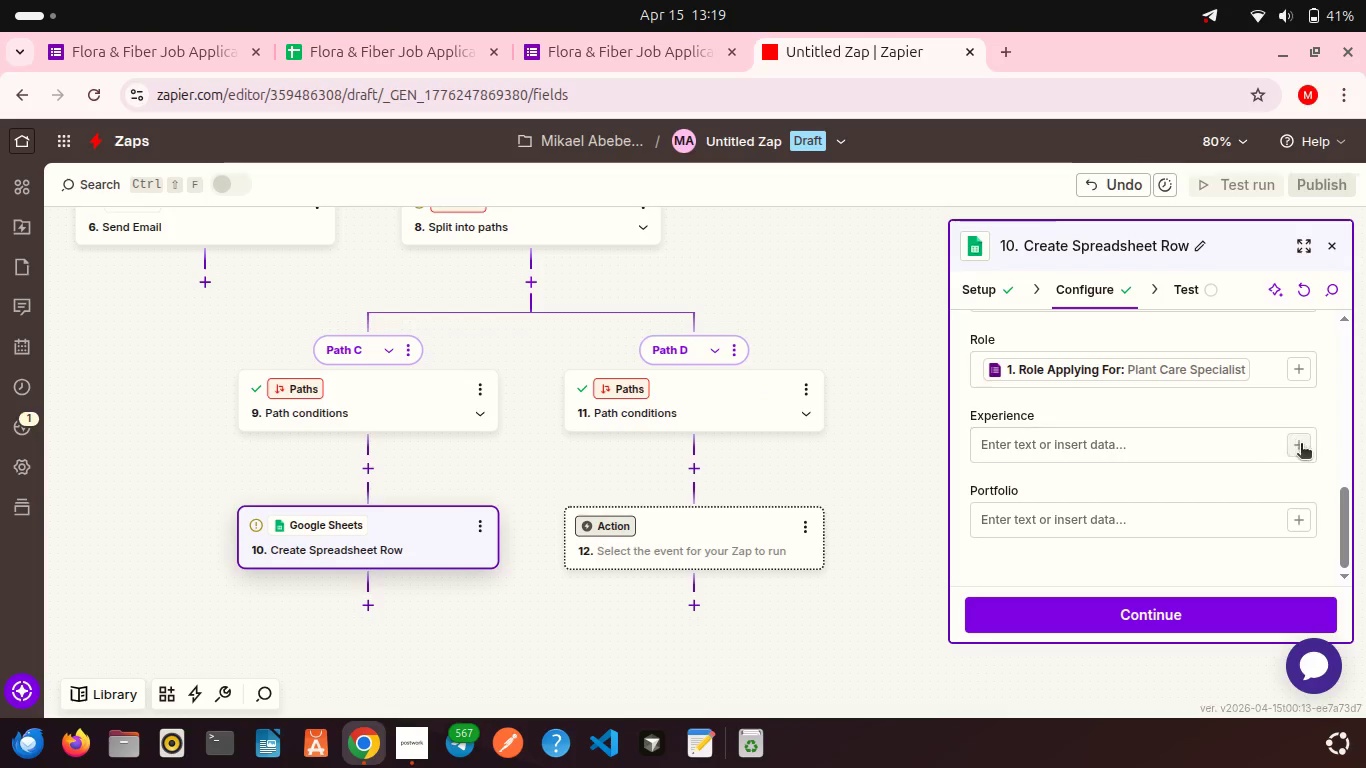 
left_click([1301, 445])
 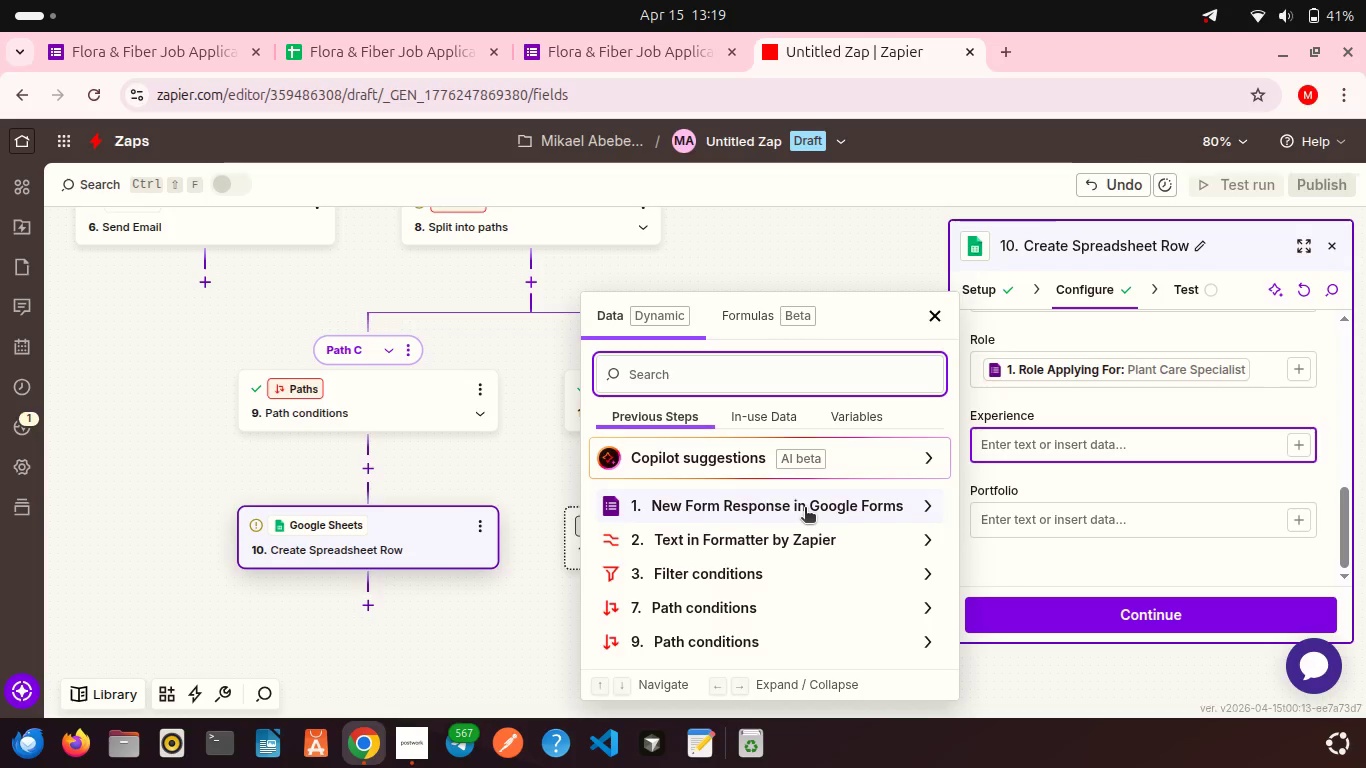 
left_click([805, 509])
 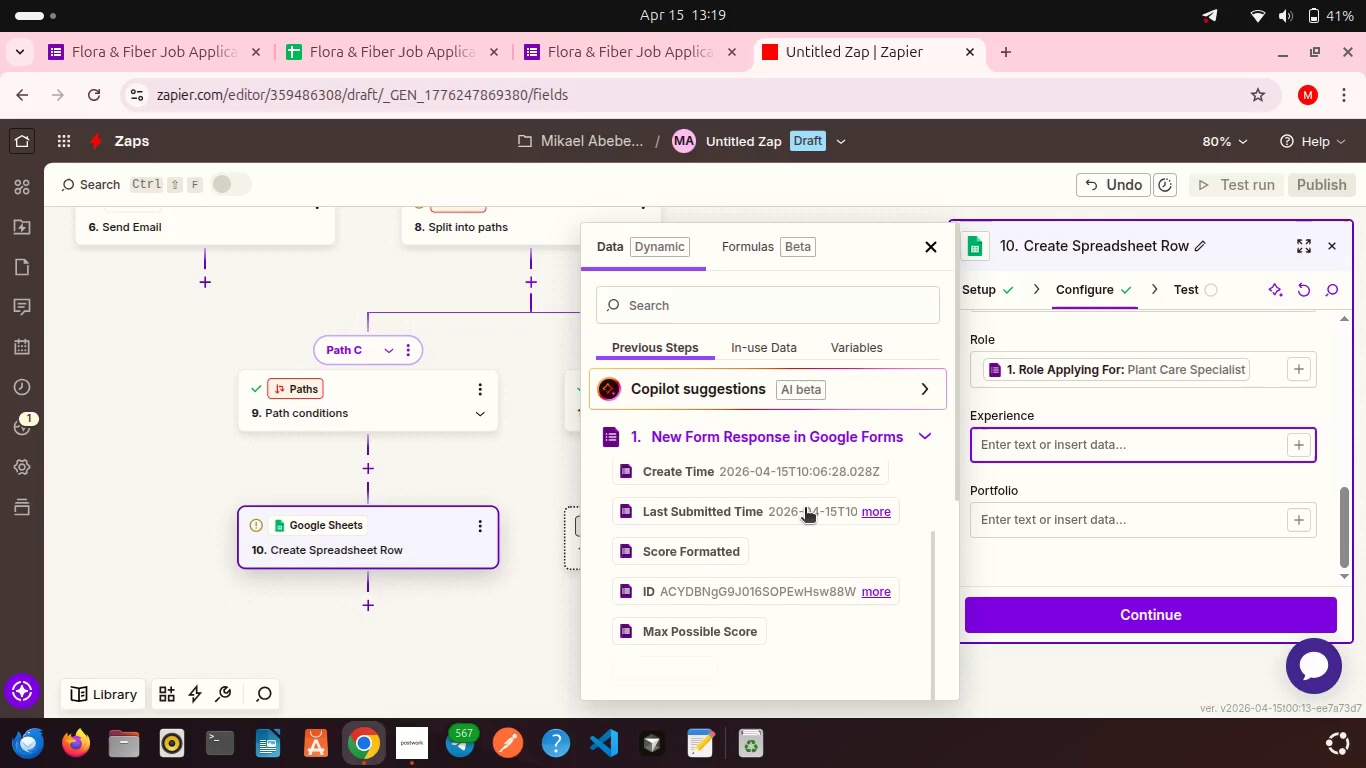 
scroll: coordinate [805, 509], scroll_direction: down, amount: 12.0
 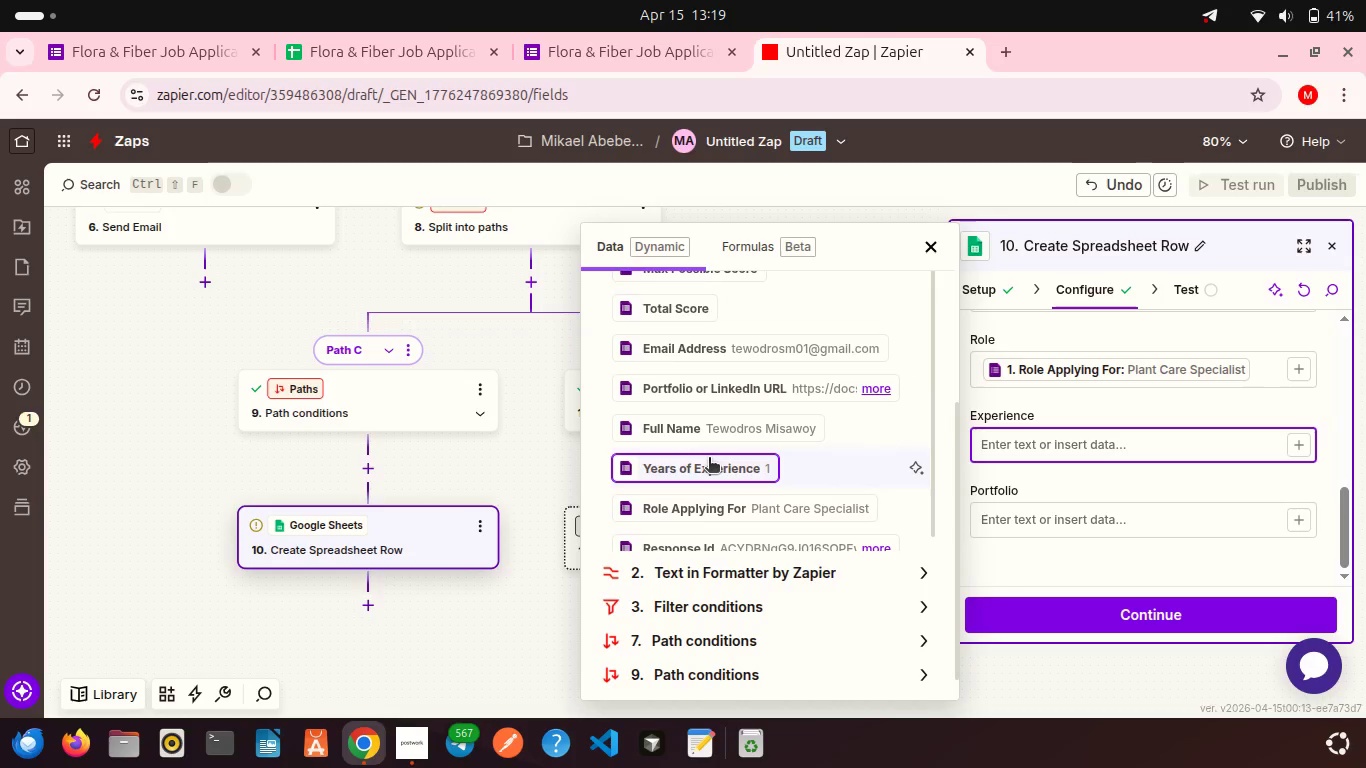 
left_click([709, 459])
 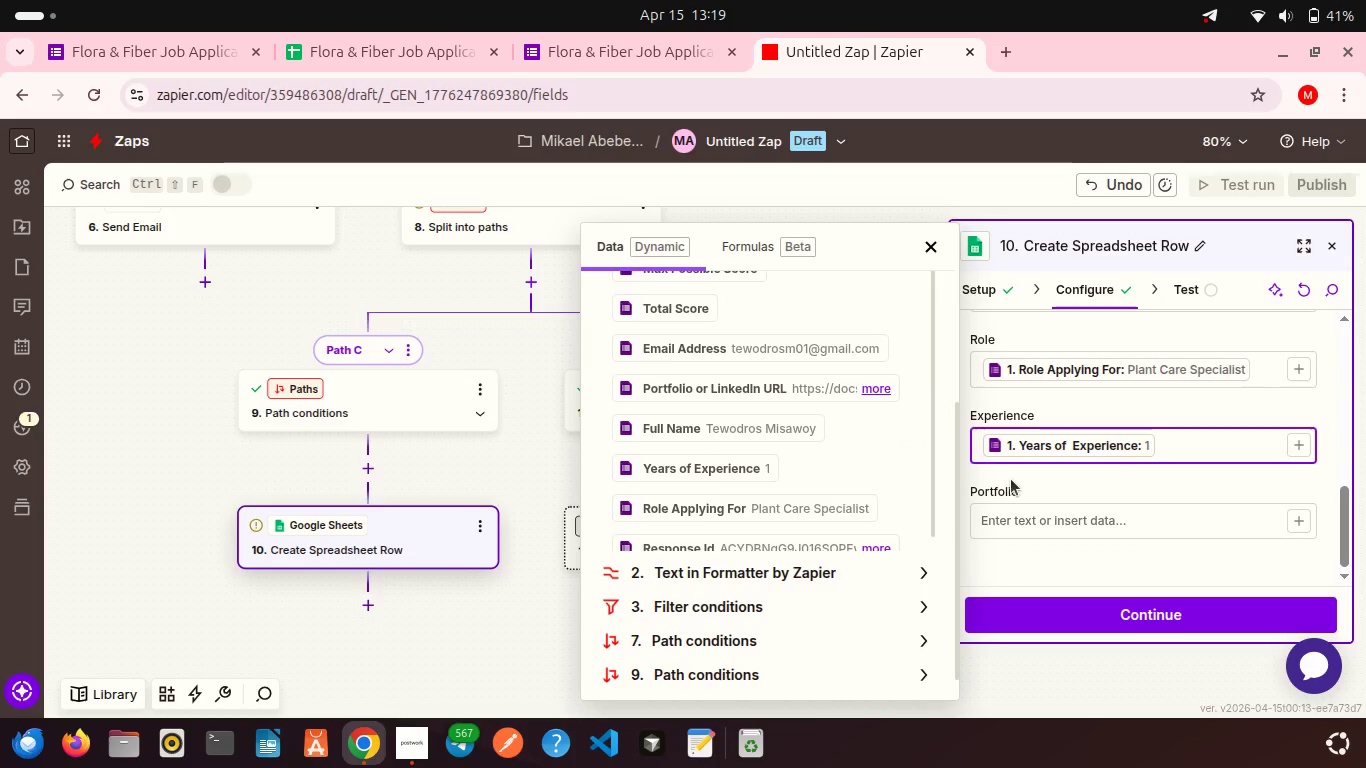 
left_click([1011, 479])
 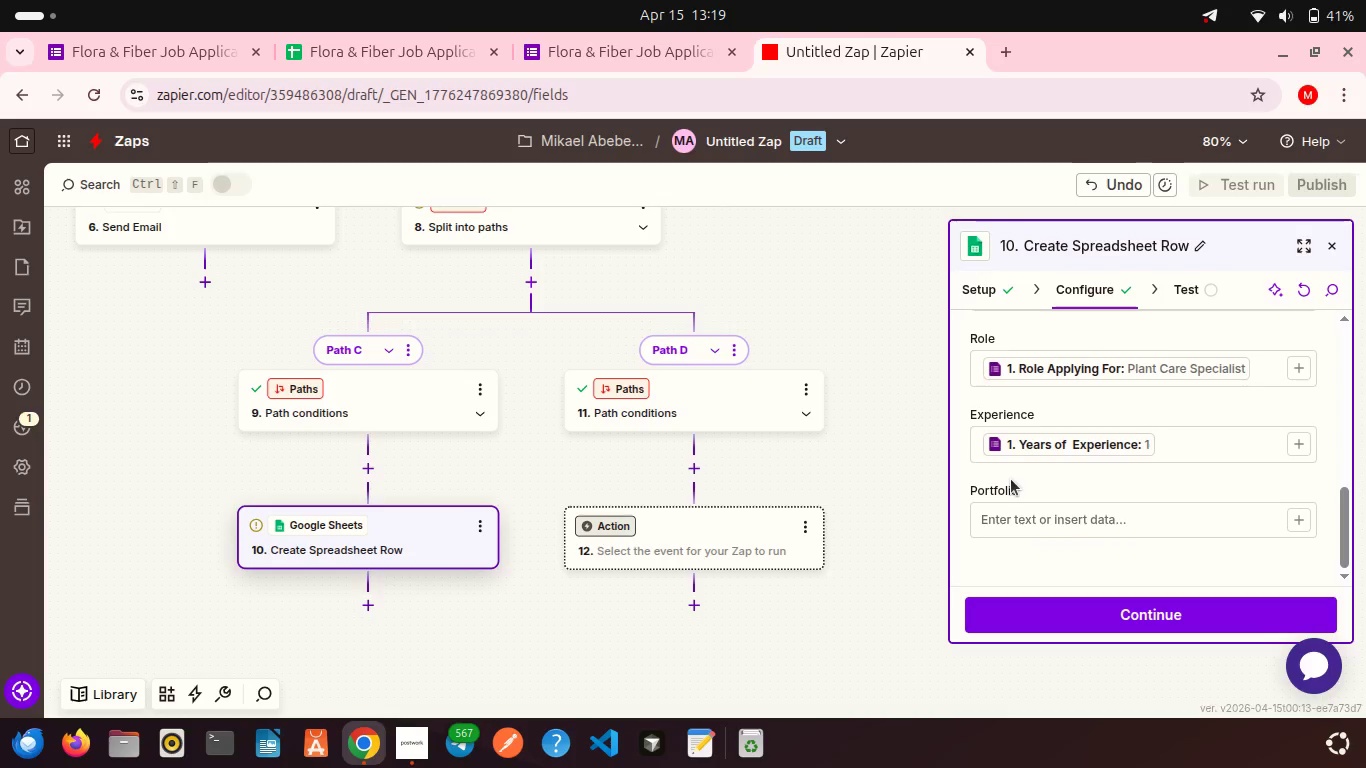 
scroll: coordinate [1011, 479], scroll_direction: down, amount: 3.0
 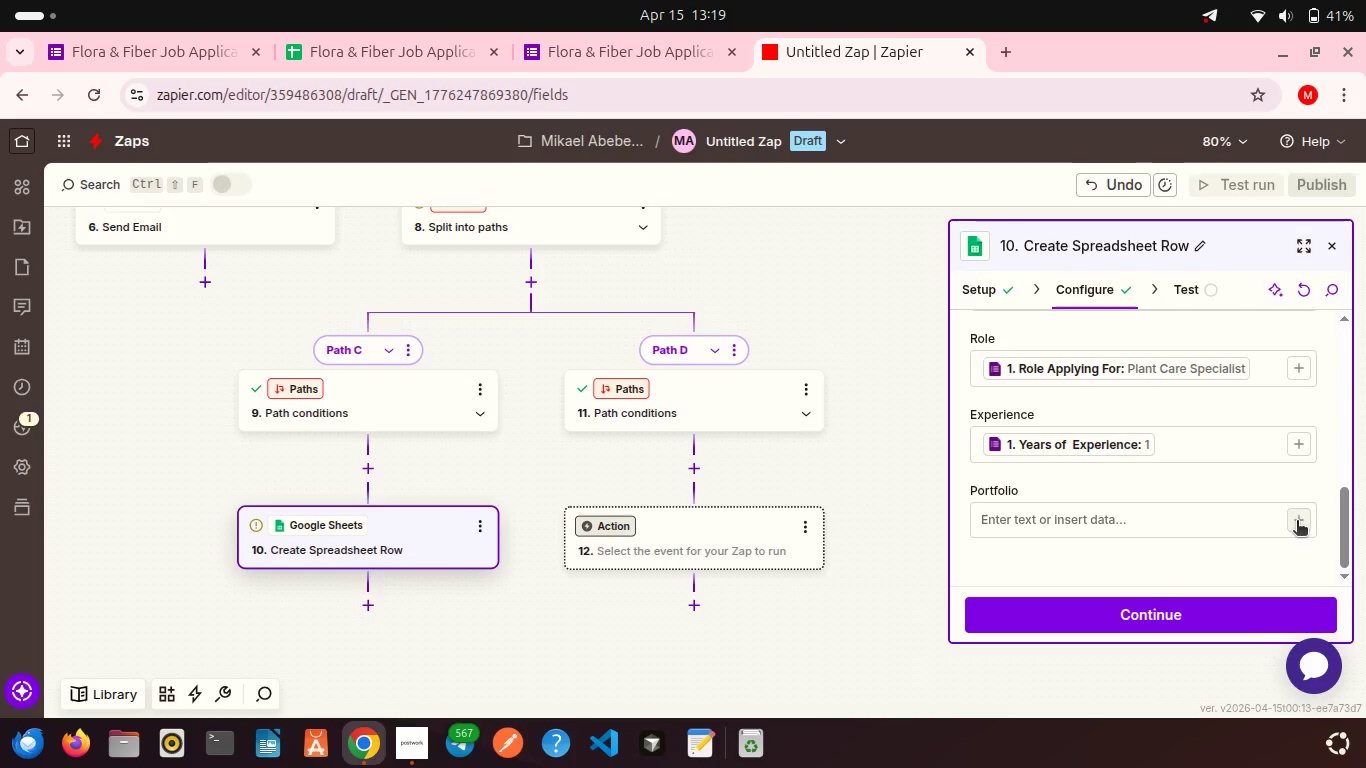 
left_click([1297, 522])
 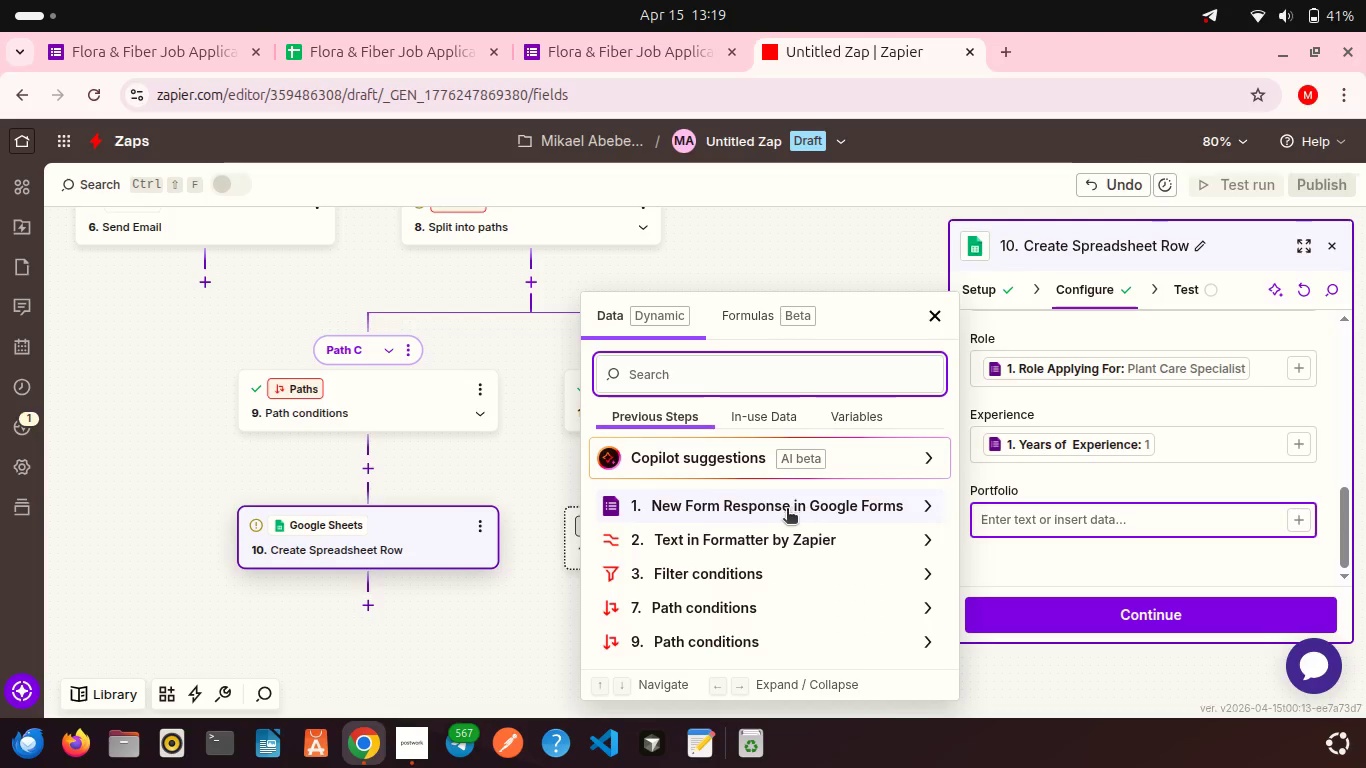 
left_click([787, 510])
 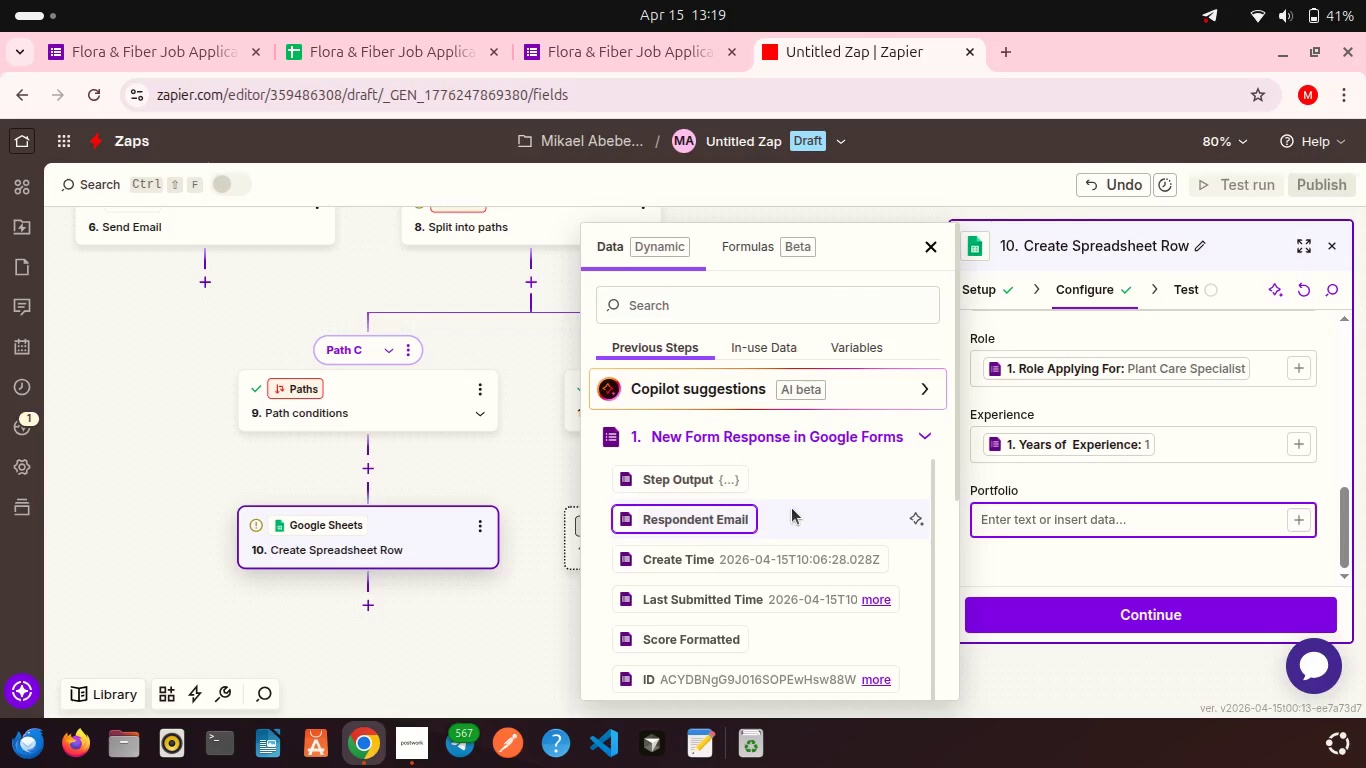 
scroll: coordinate [710, 515], scroll_direction: down, amount: 11.0
 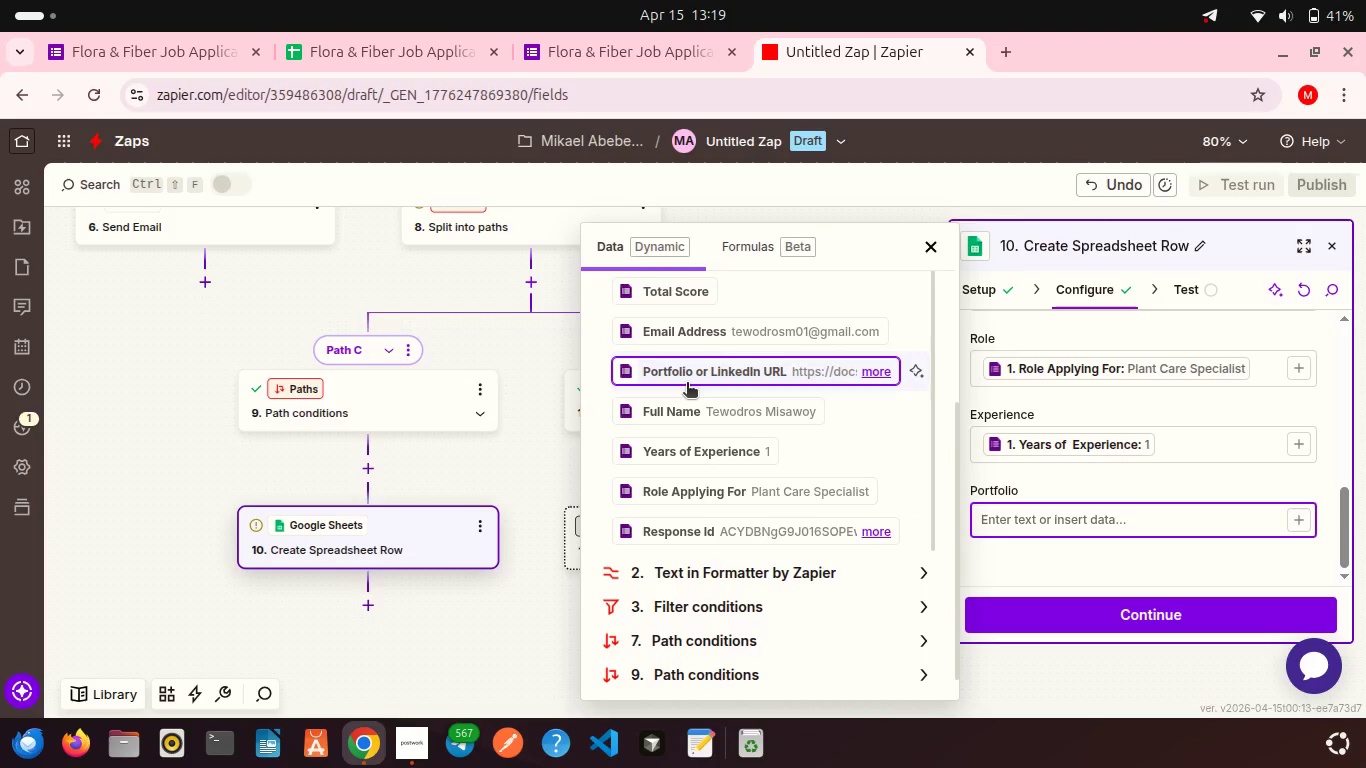 
left_click([687, 384])
 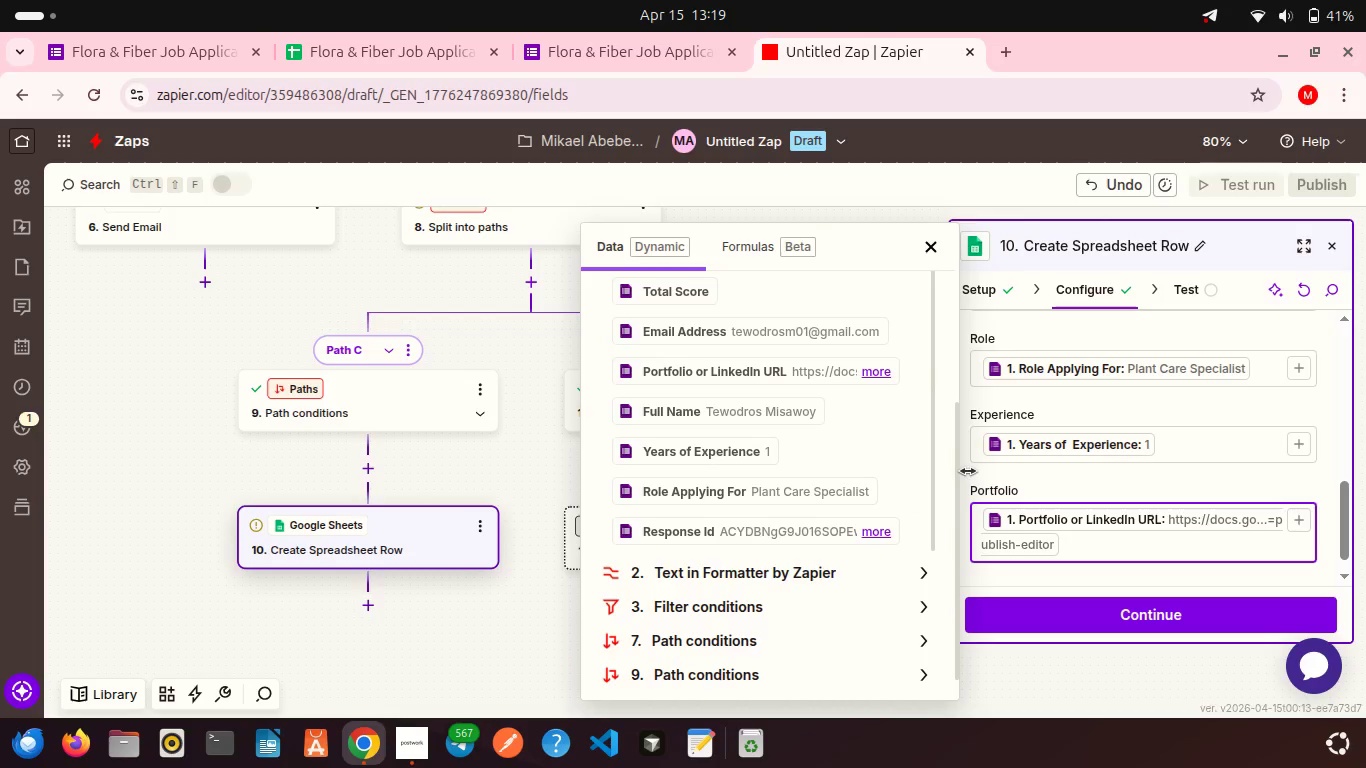 
left_click([968, 471])
 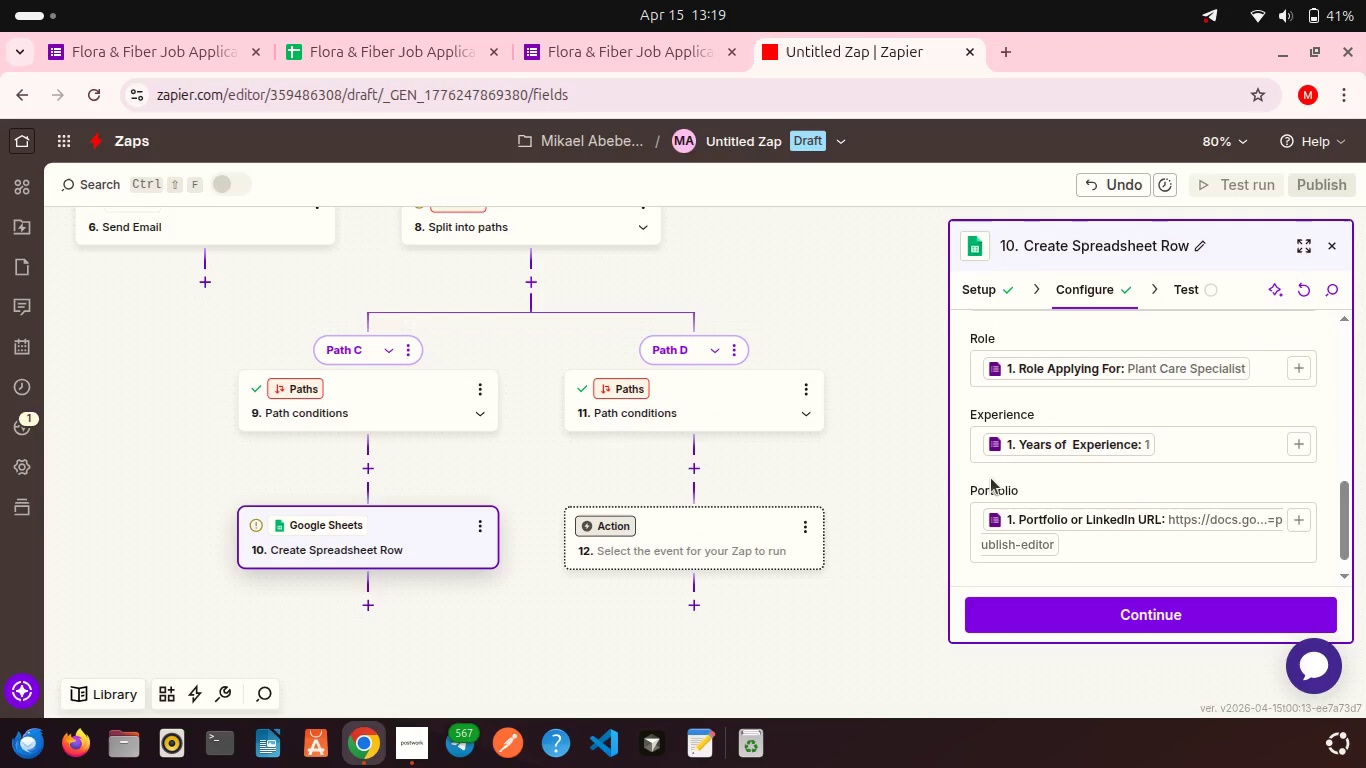 
scroll: coordinate [991, 478], scroll_direction: down, amount: 5.0
 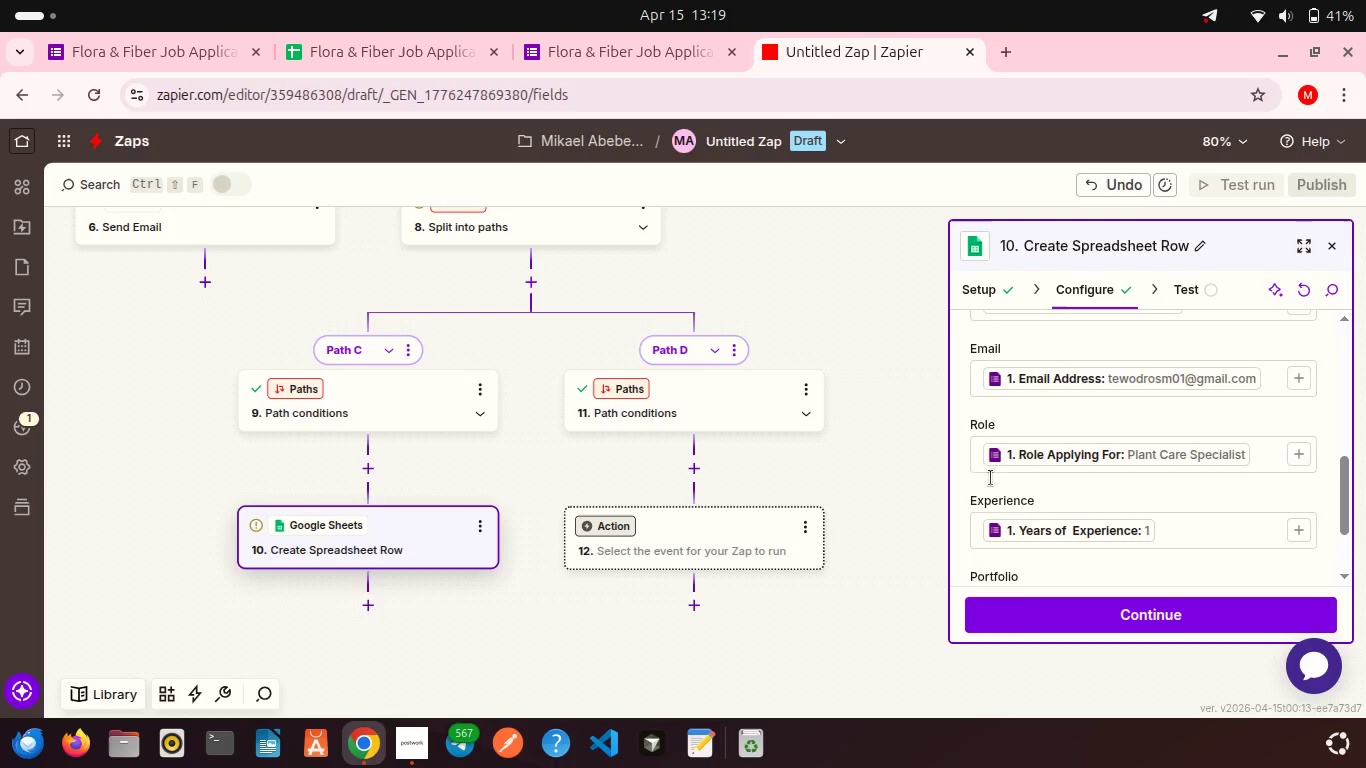 
scroll: coordinate [991, 478], scroll_direction: up, amount: 1.0
 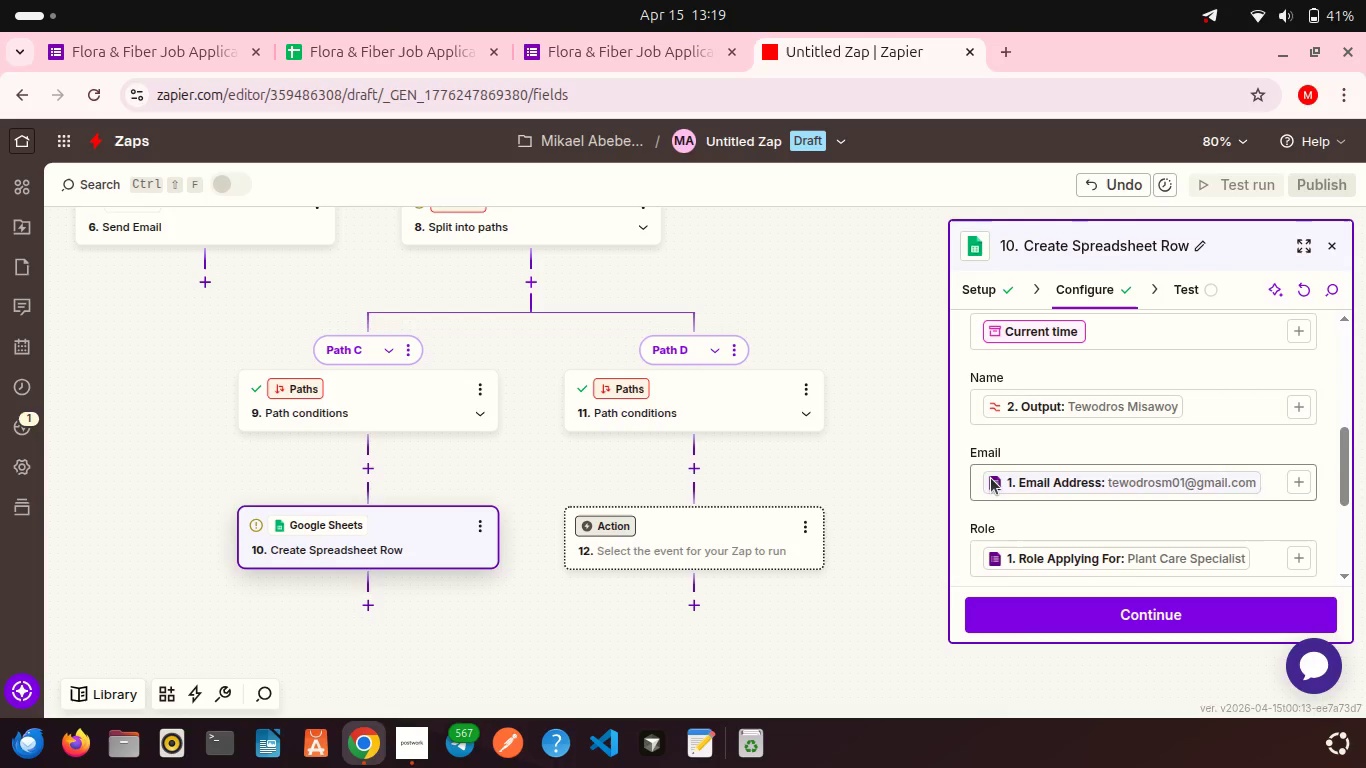 
scroll: coordinate [991, 478], scroll_direction: down, amount: 7.0
 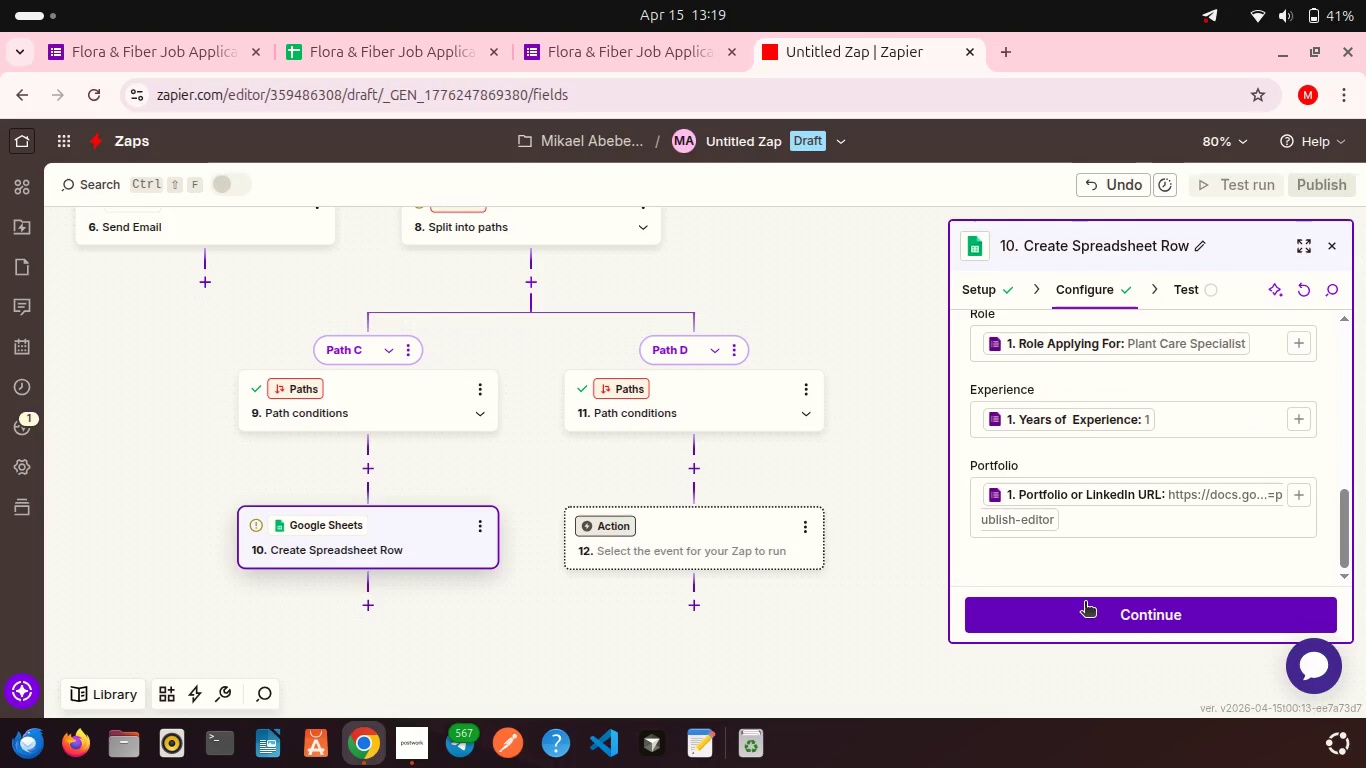 
left_click([1085, 603])
 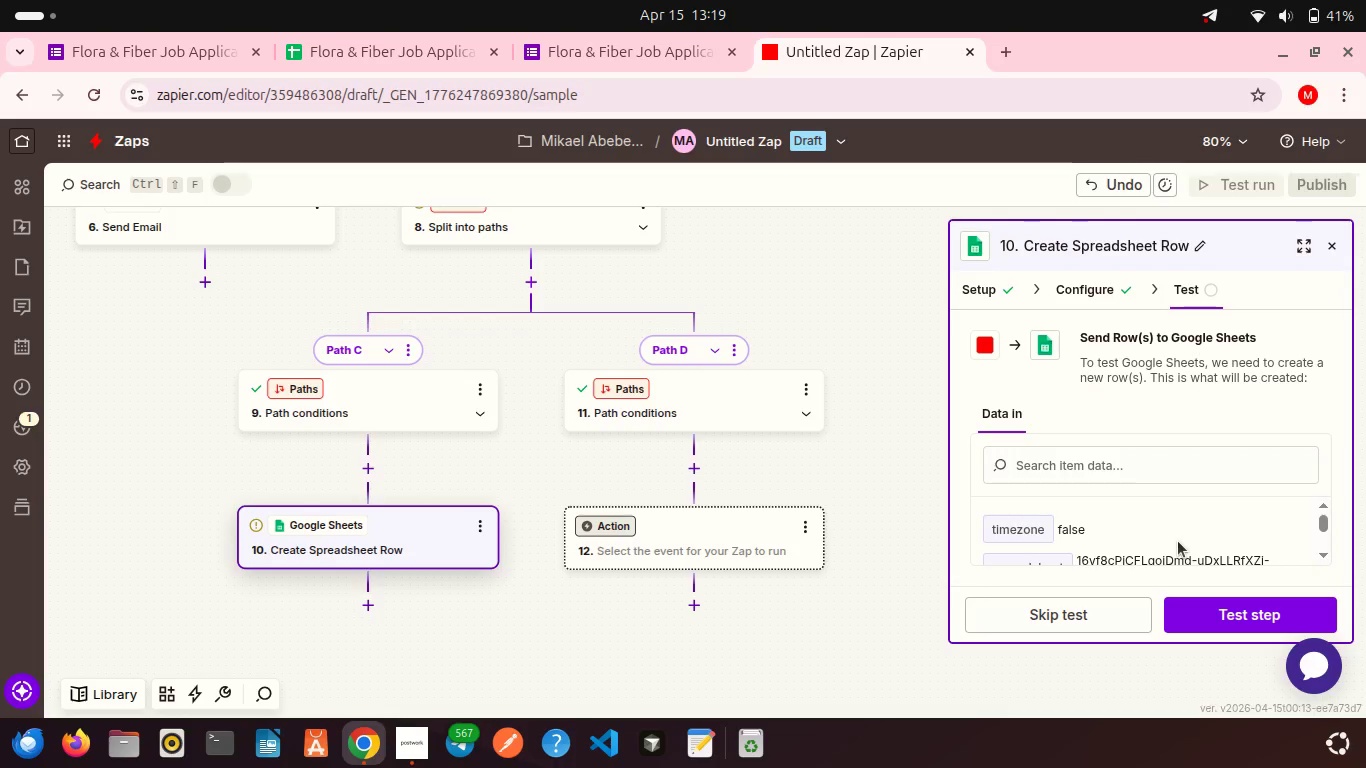 
scroll: coordinate [1160, 517], scroll_direction: down, amount: 15.0
 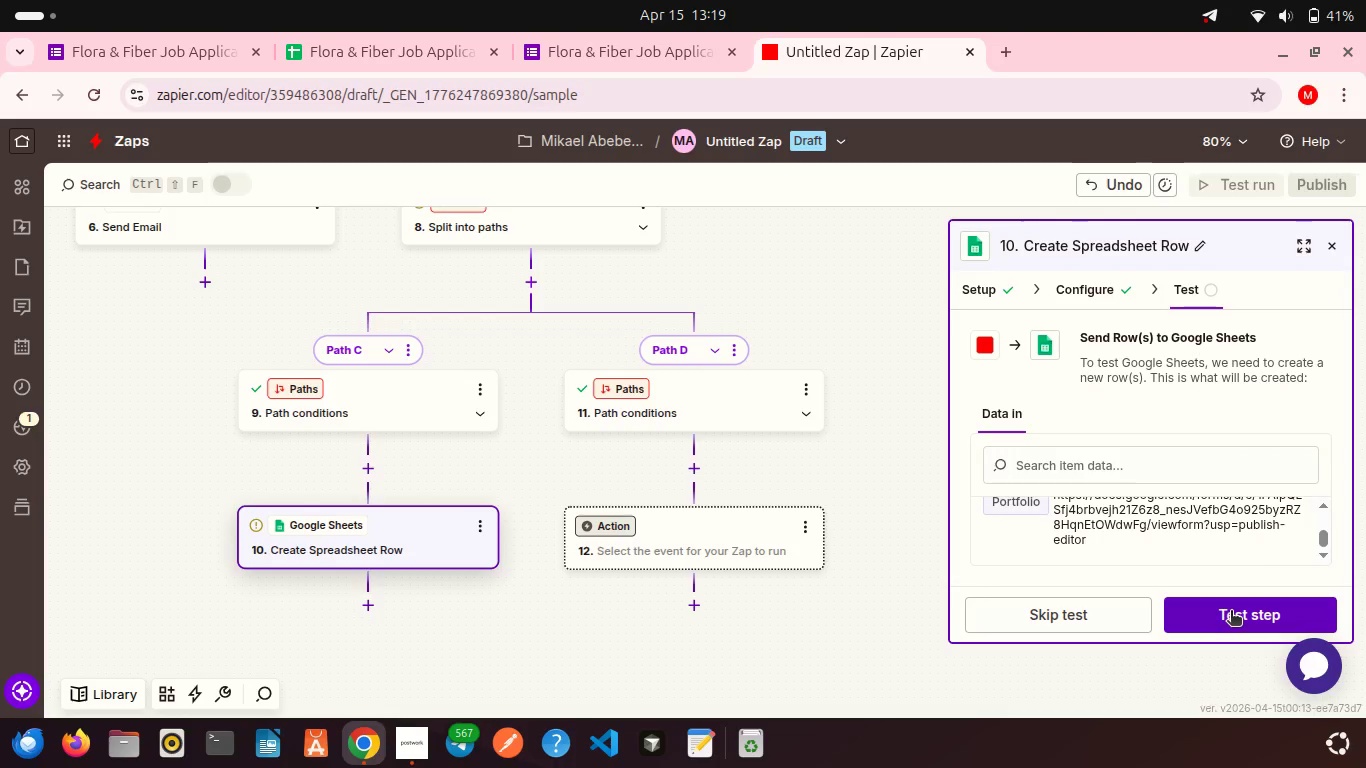 
left_click([1231, 612])
 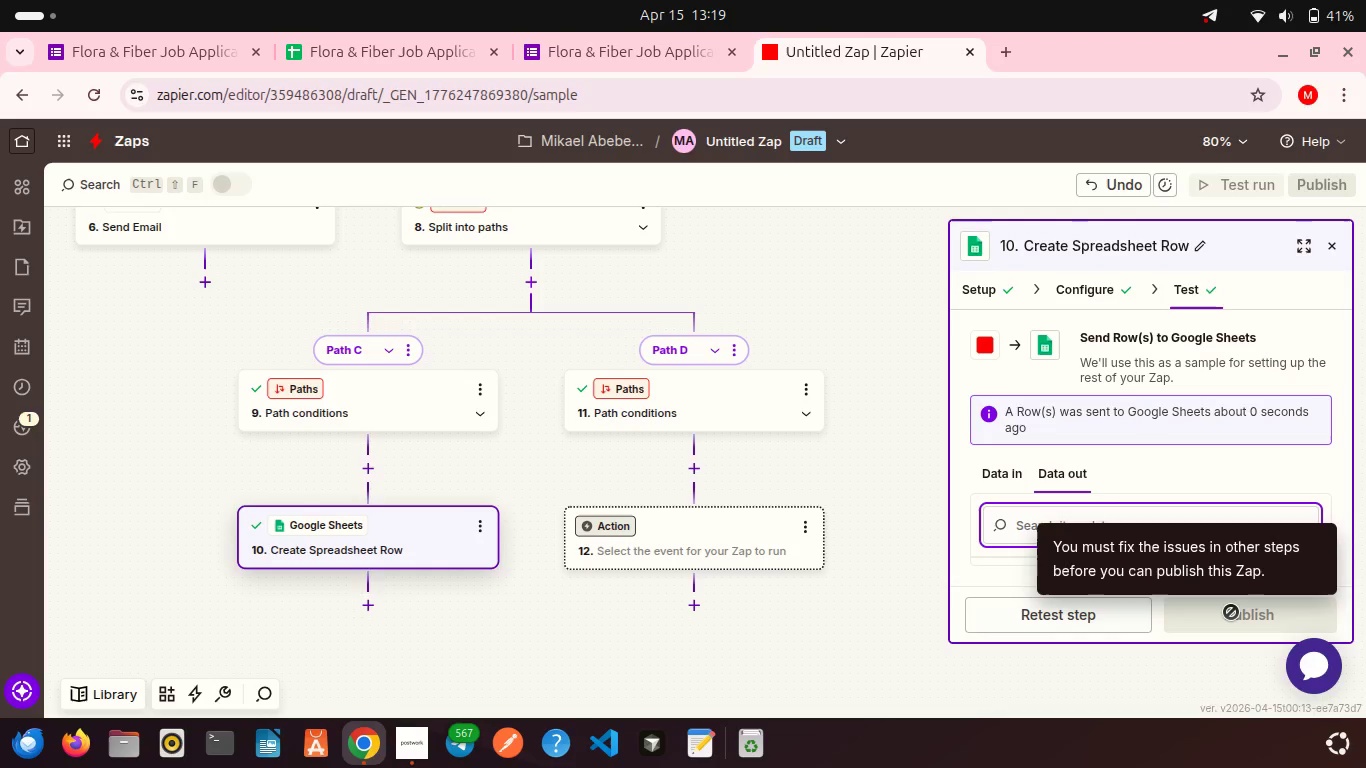 
wait(5.18)
 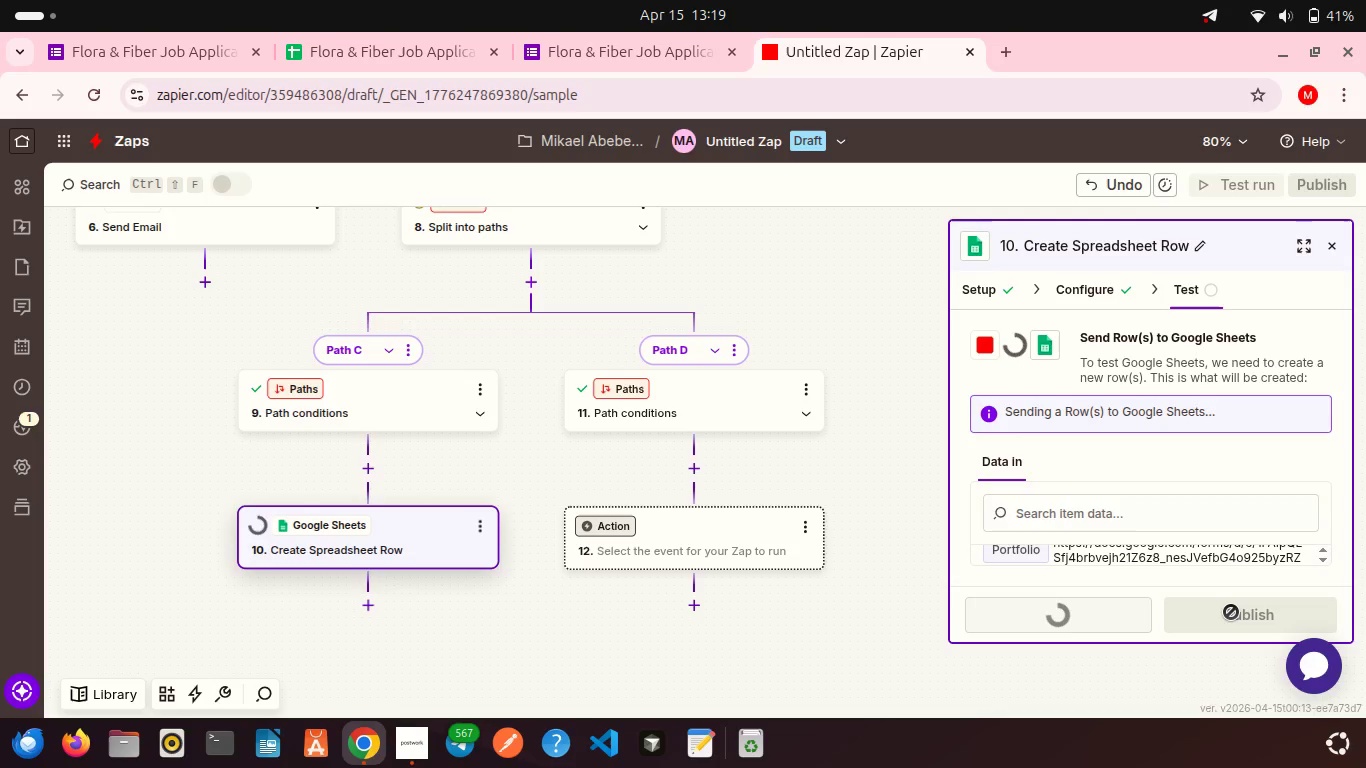 
left_click([733, 549])
 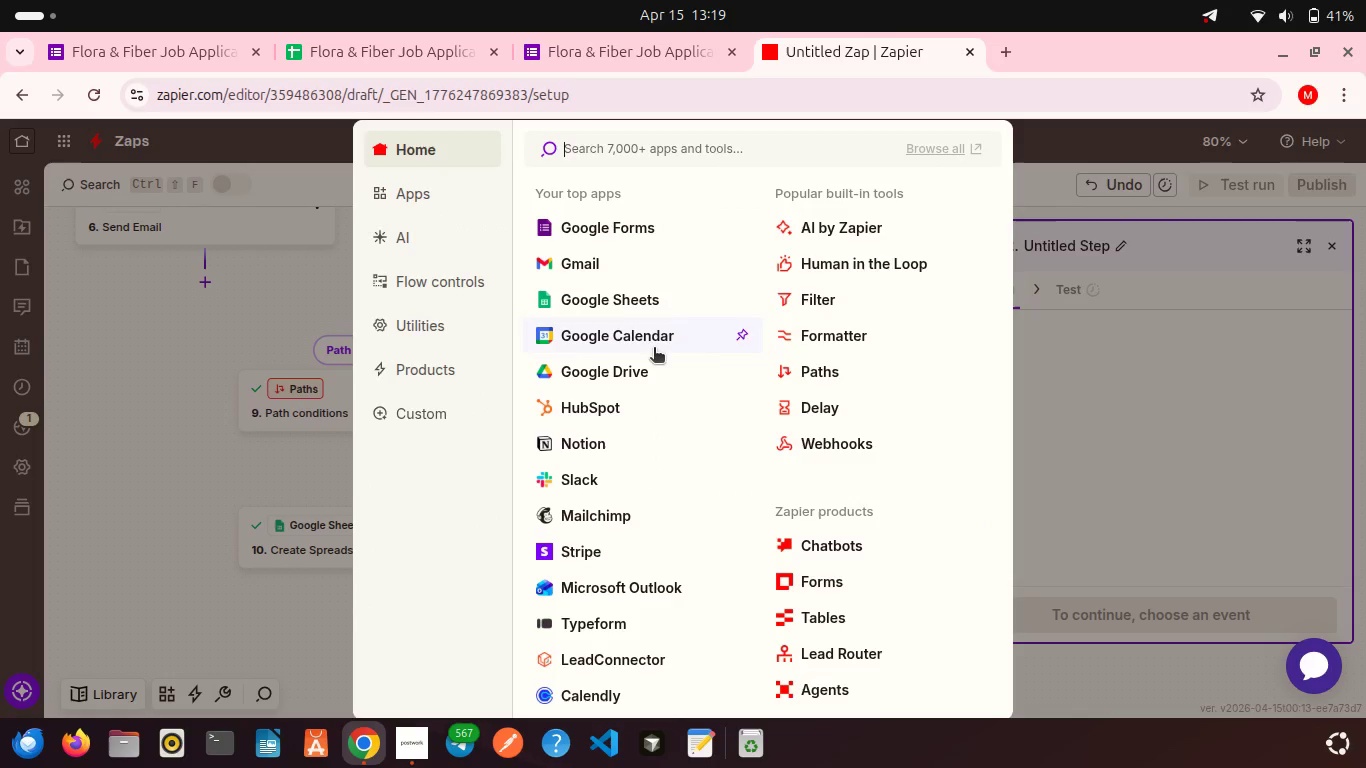 
left_click([605, 301])
 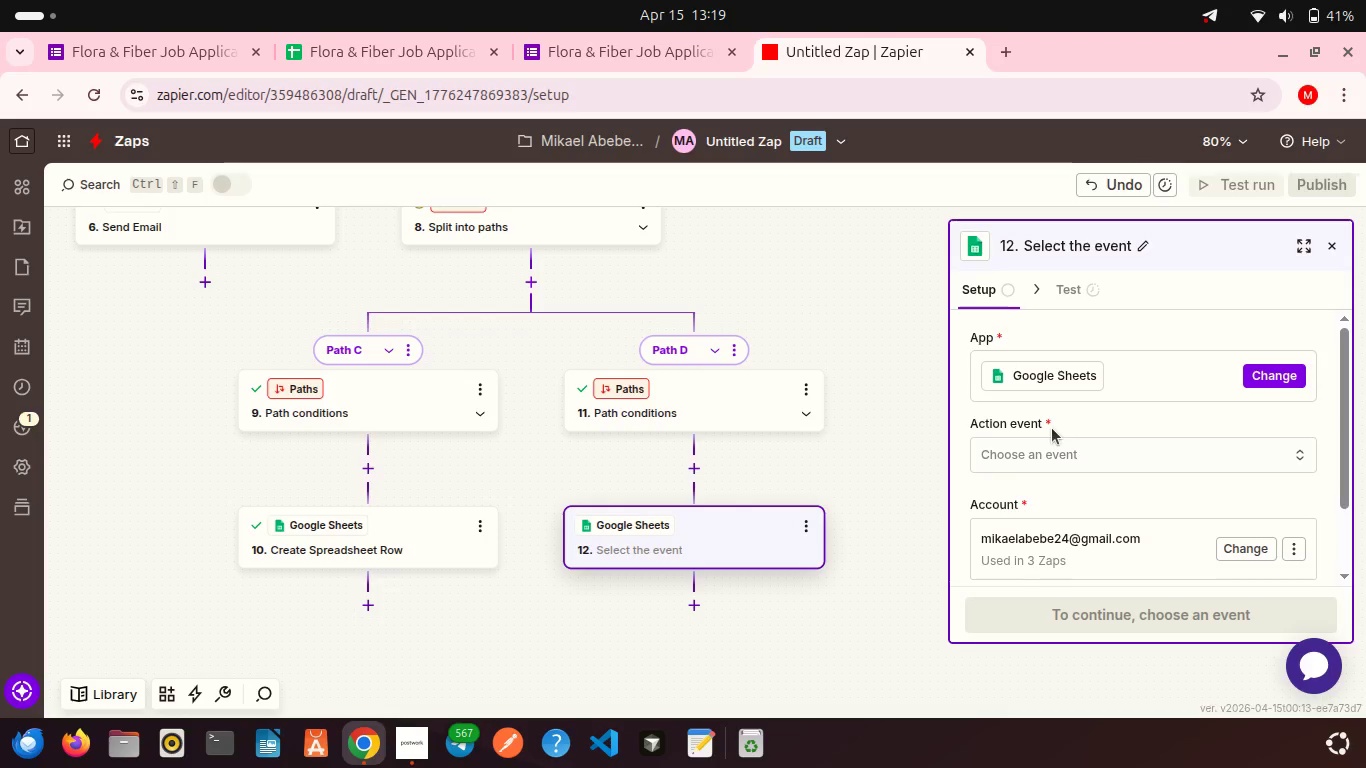 
left_click([1056, 448])
 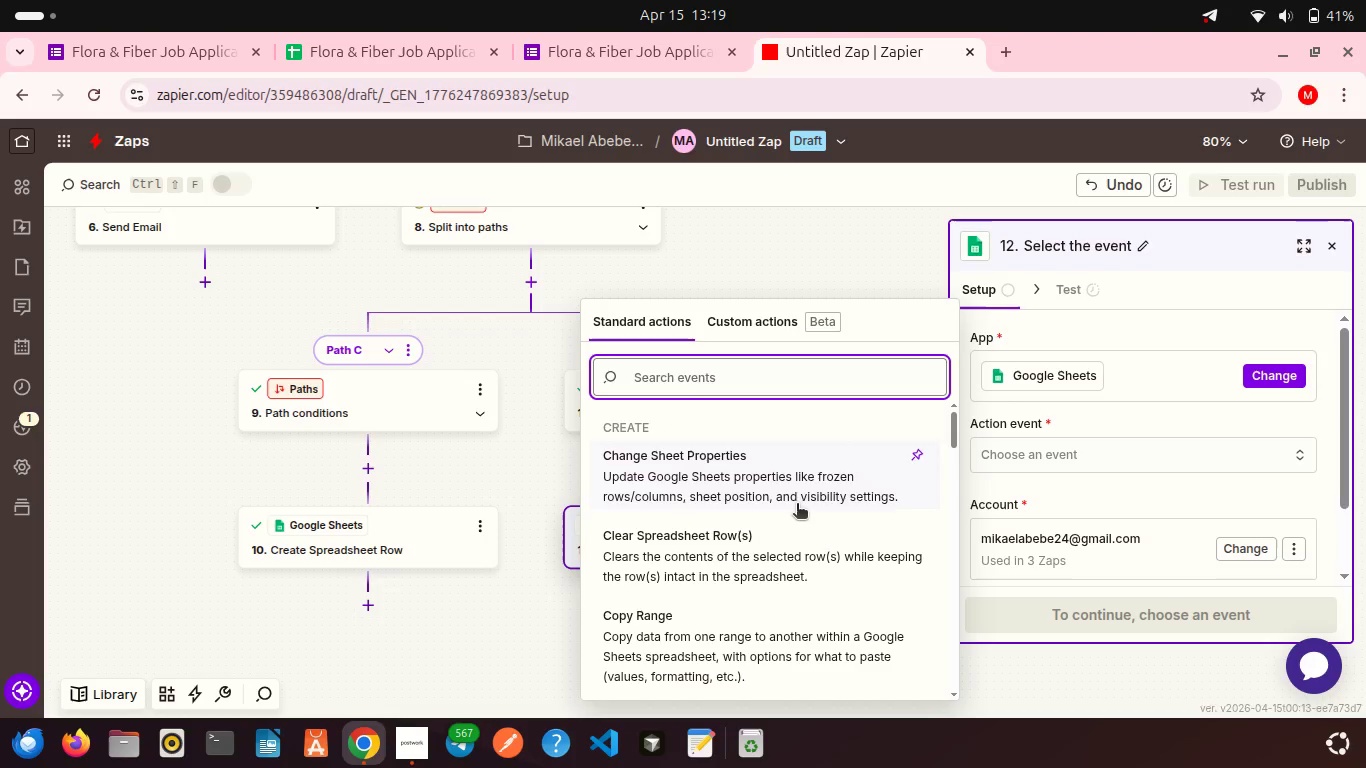 
scroll: coordinate [771, 558], scroll_direction: down, amount: 5.0
 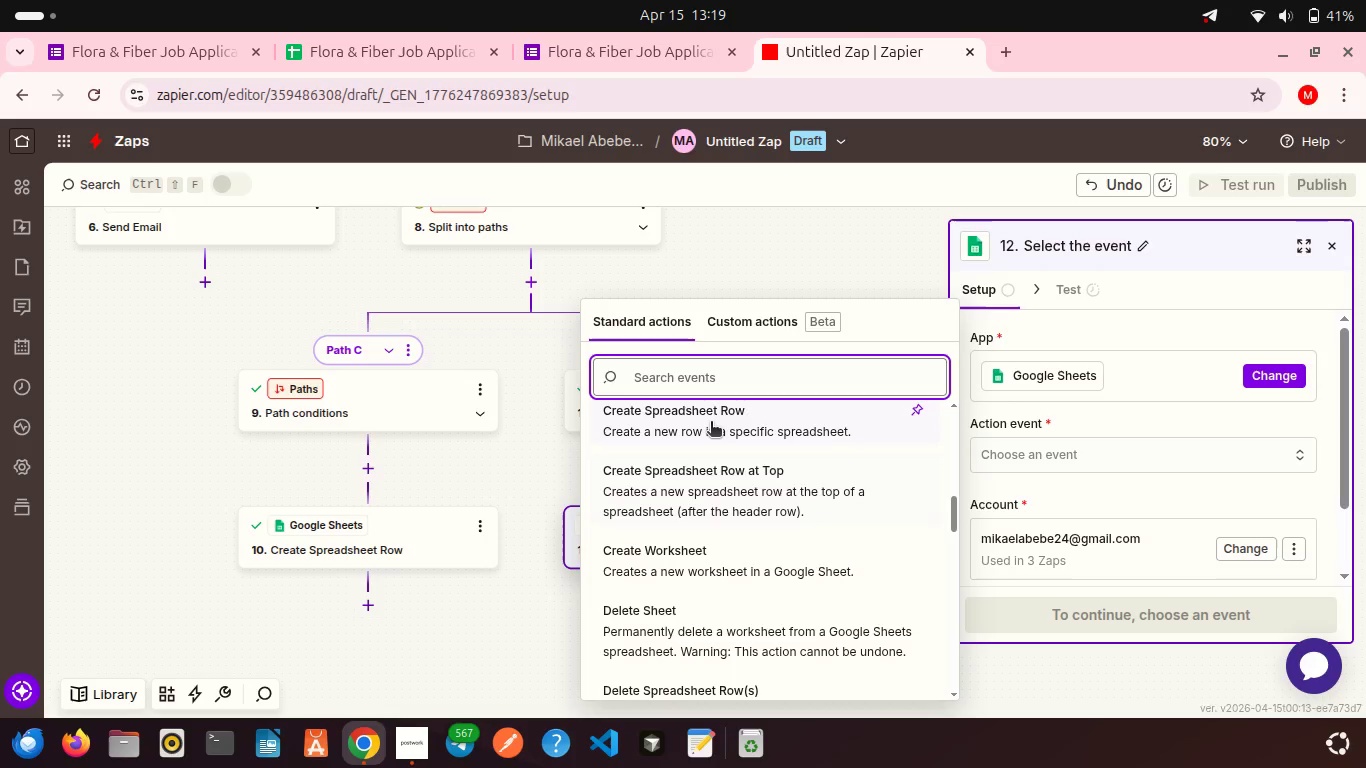 
left_click([711, 423])
 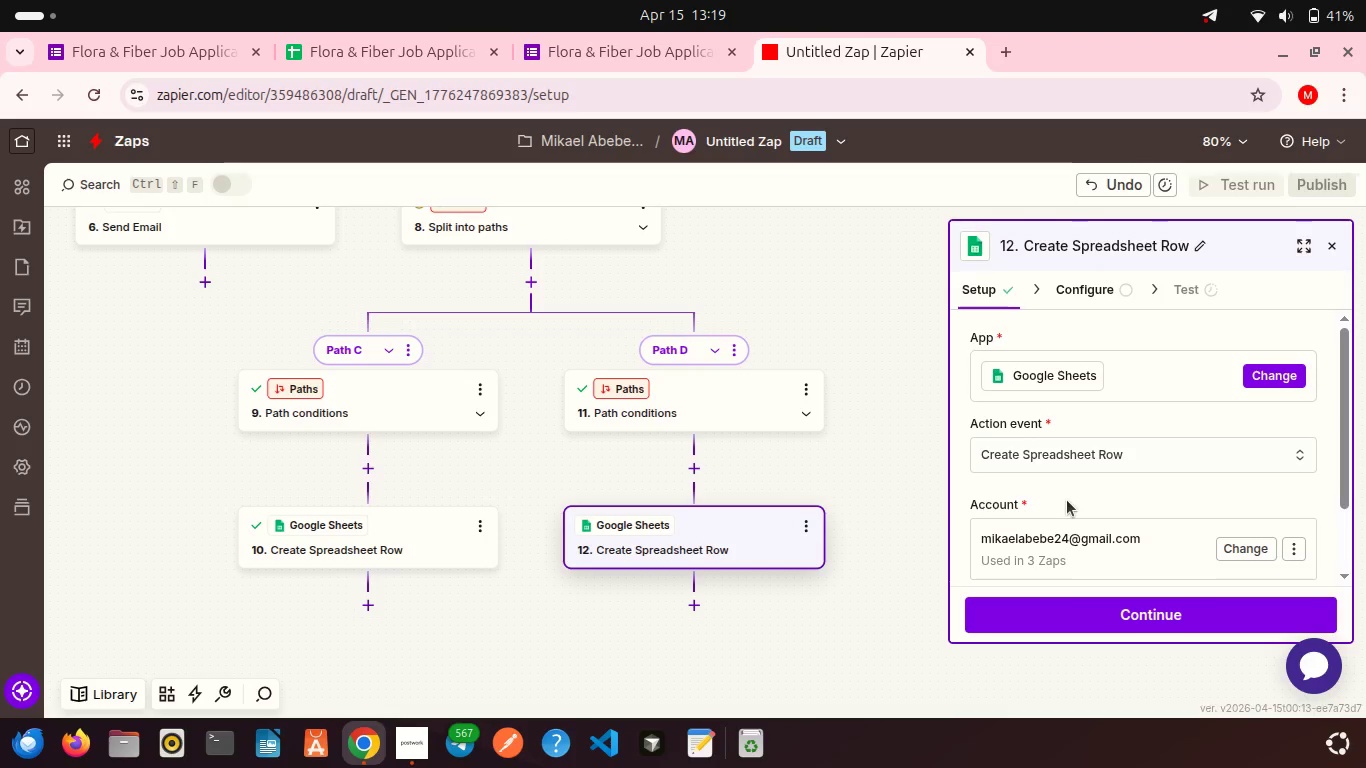 
scroll: coordinate [1067, 500], scroll_direction: down, amount: 6.0
 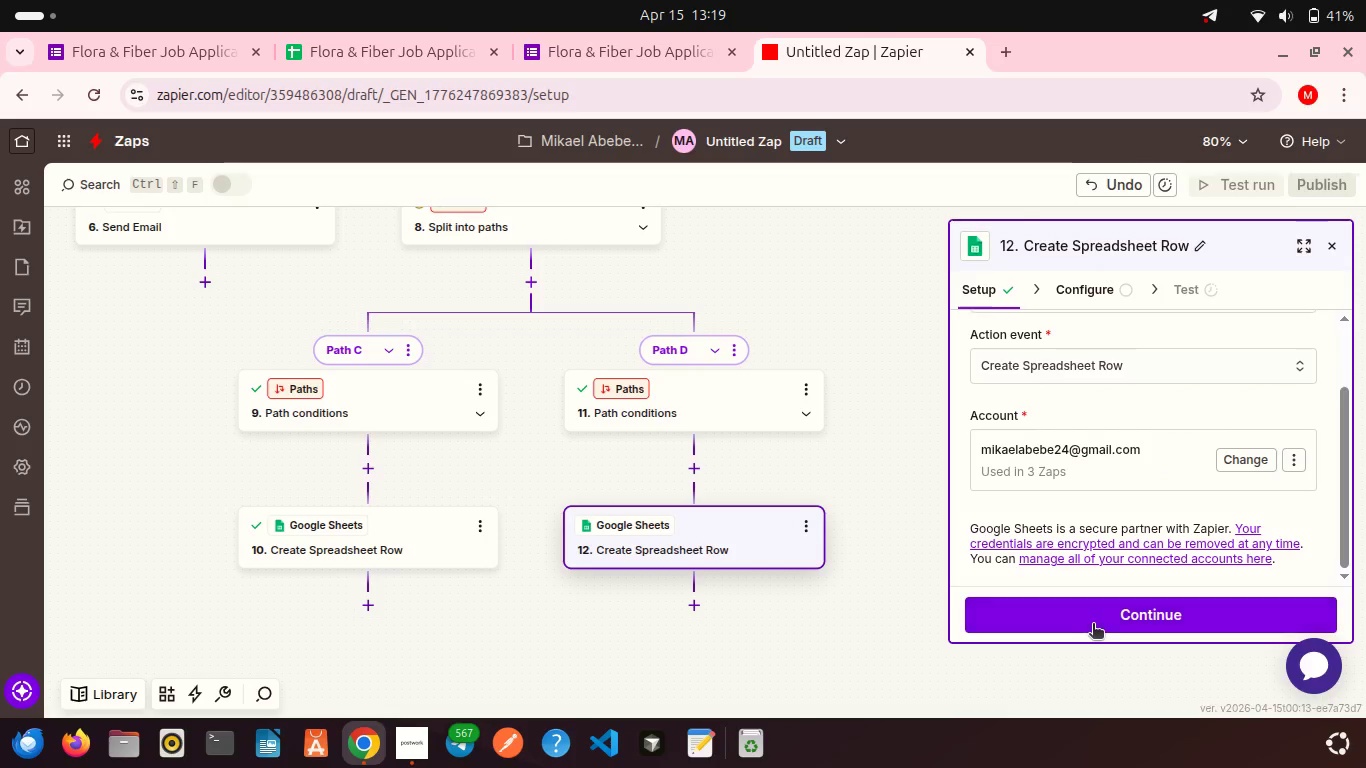 
left_click([1093, 625])
 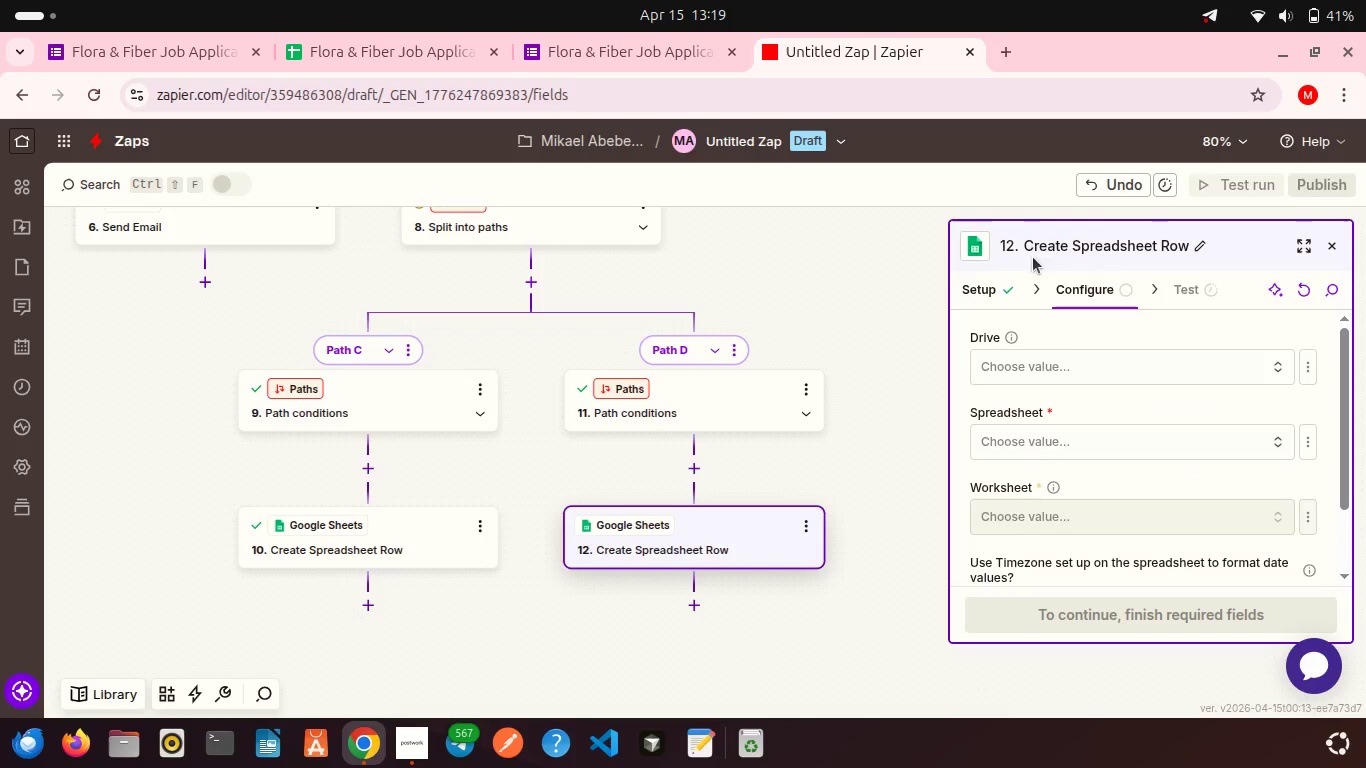 
left_click([1047, 377])
 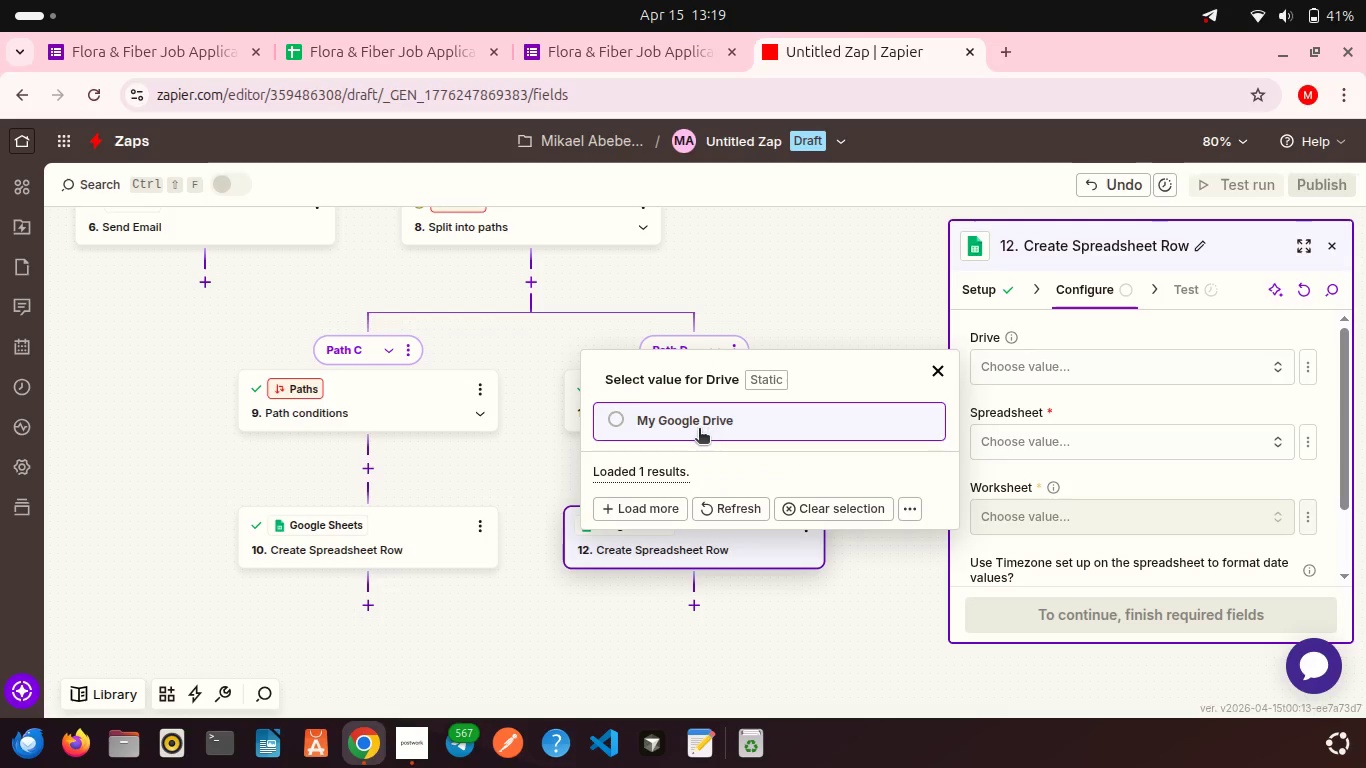 
left_click([699, 430])
 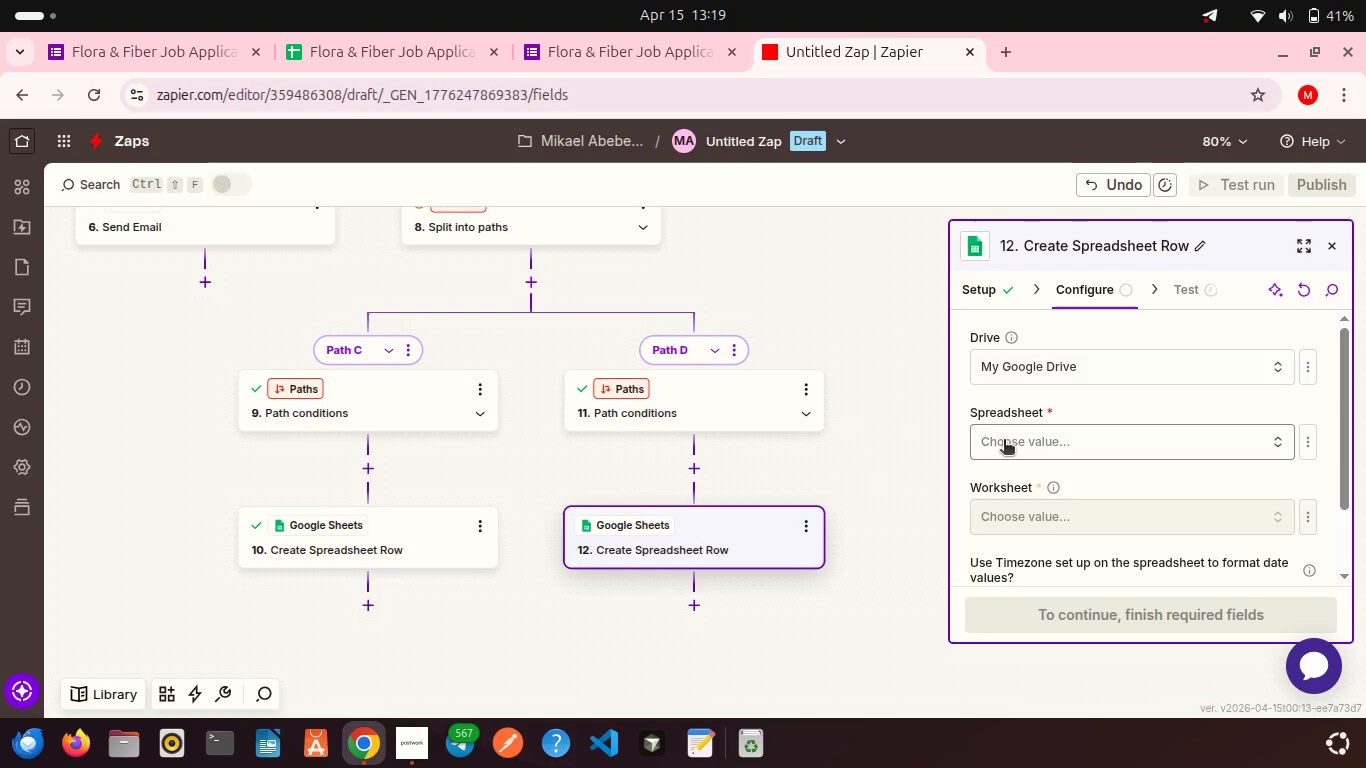 
left_click([1004, 441])
 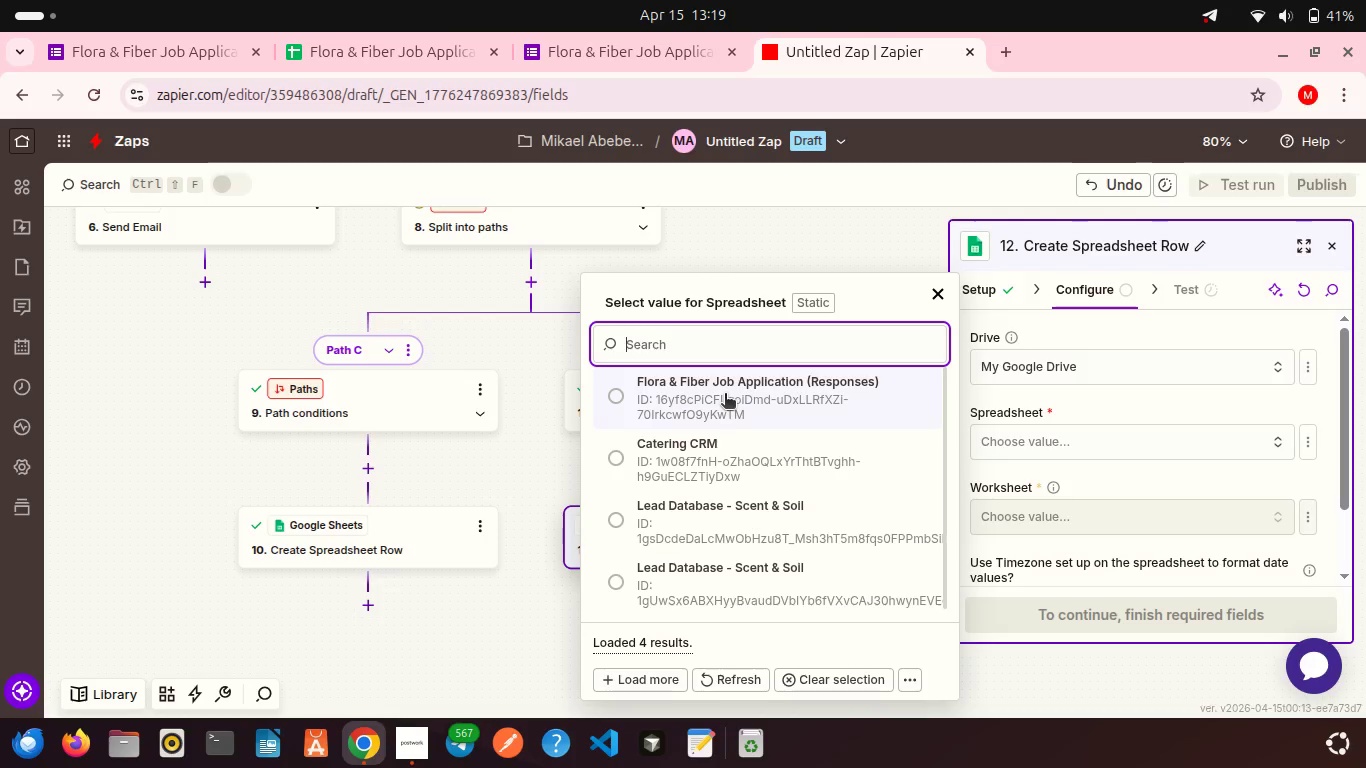 
left_click([725, 395])
 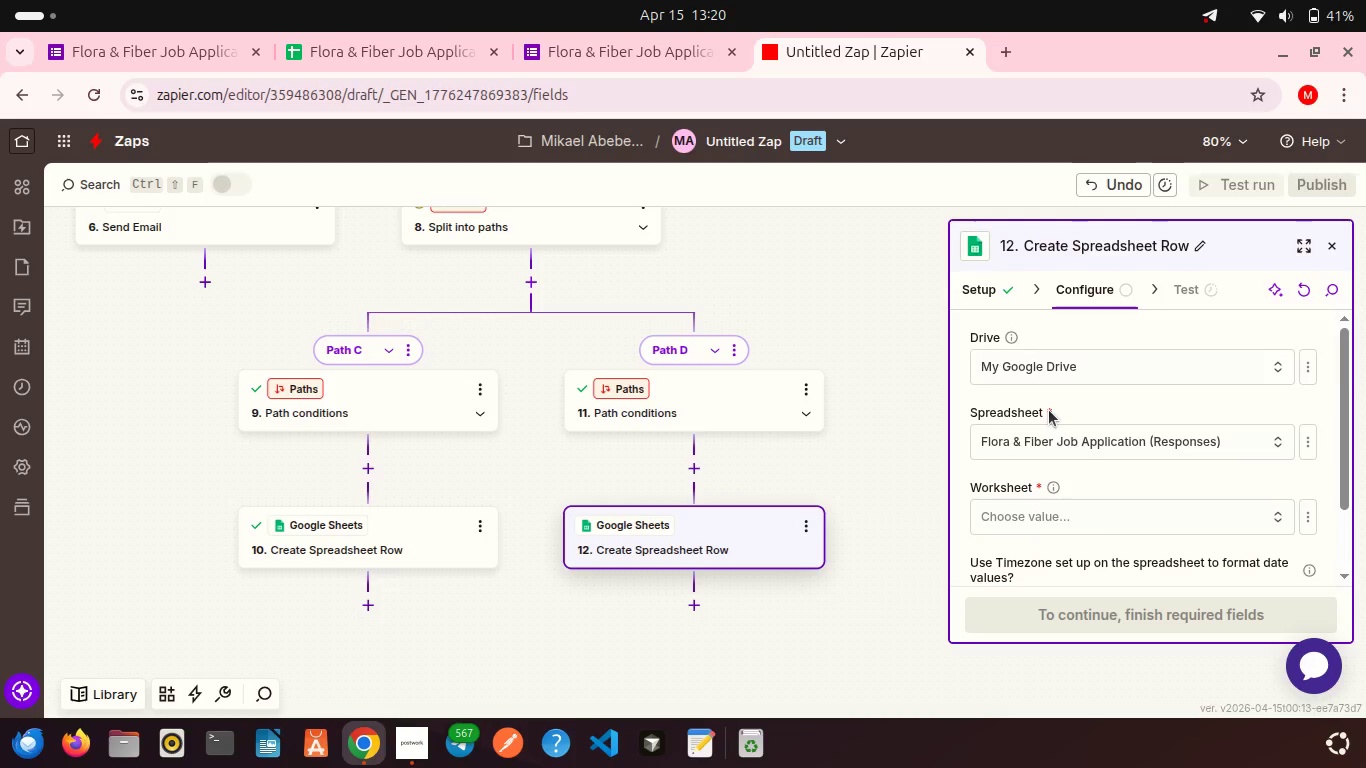 
scroll: coordinate [1049, 410], scroll_direction: down, amount: 4.0
 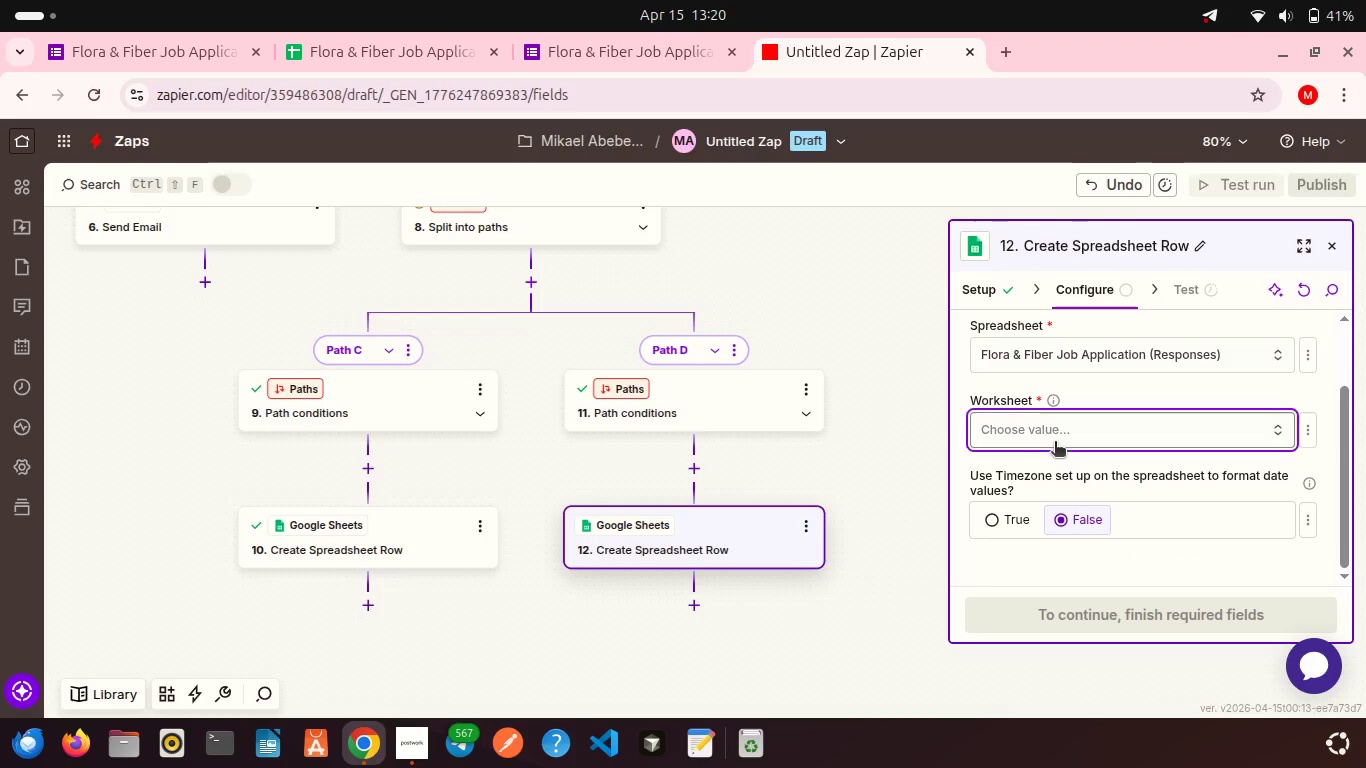 
left_click([1055, 443])
 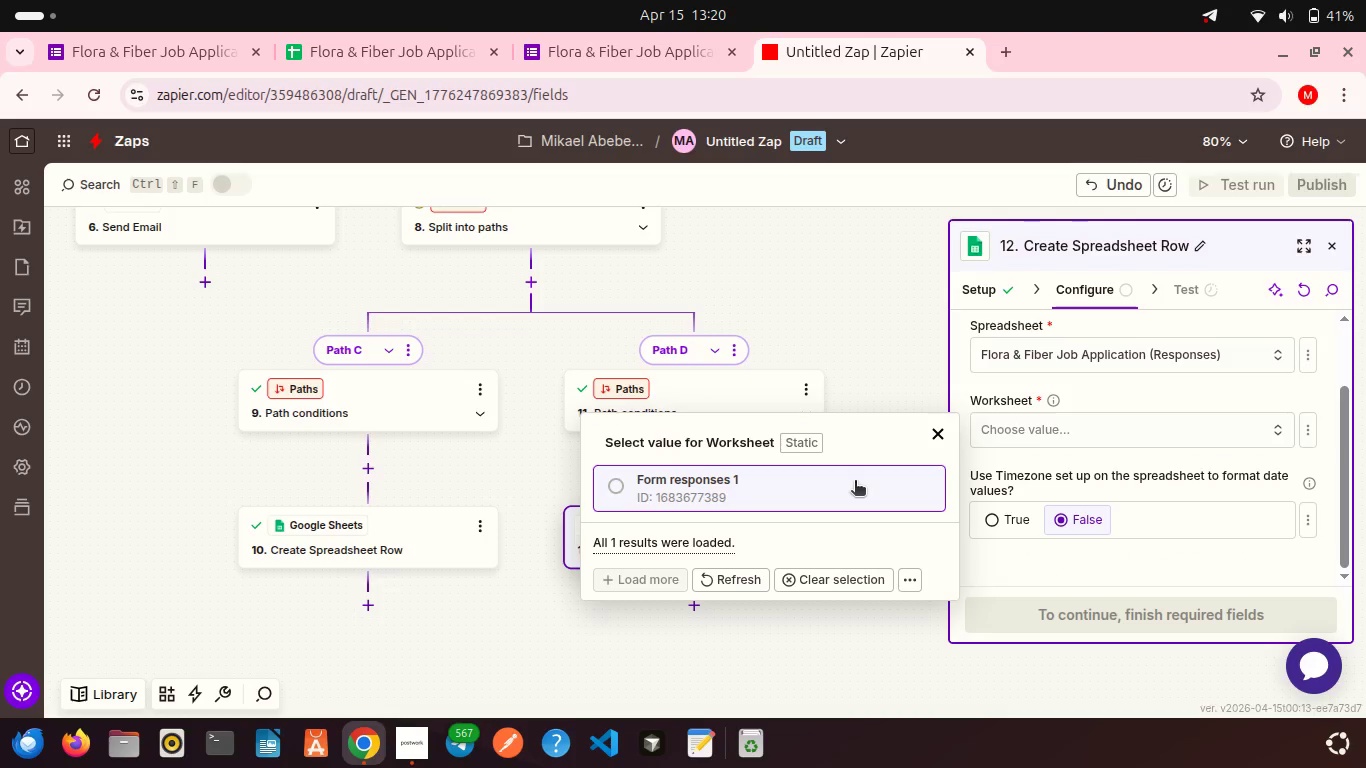 
left_click([855, 482])
 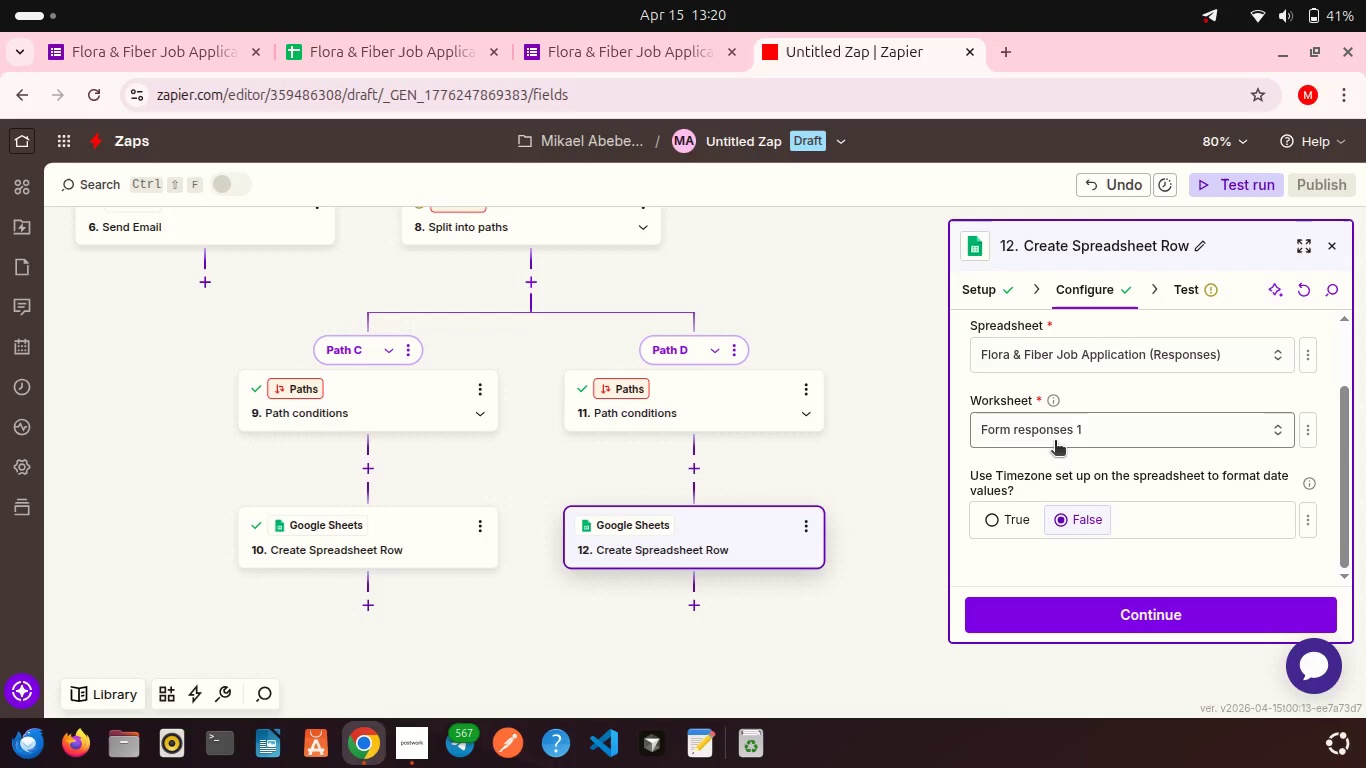 
scroll: coordinate [1055, 442], scroll_direction: down, amount: 6.0
 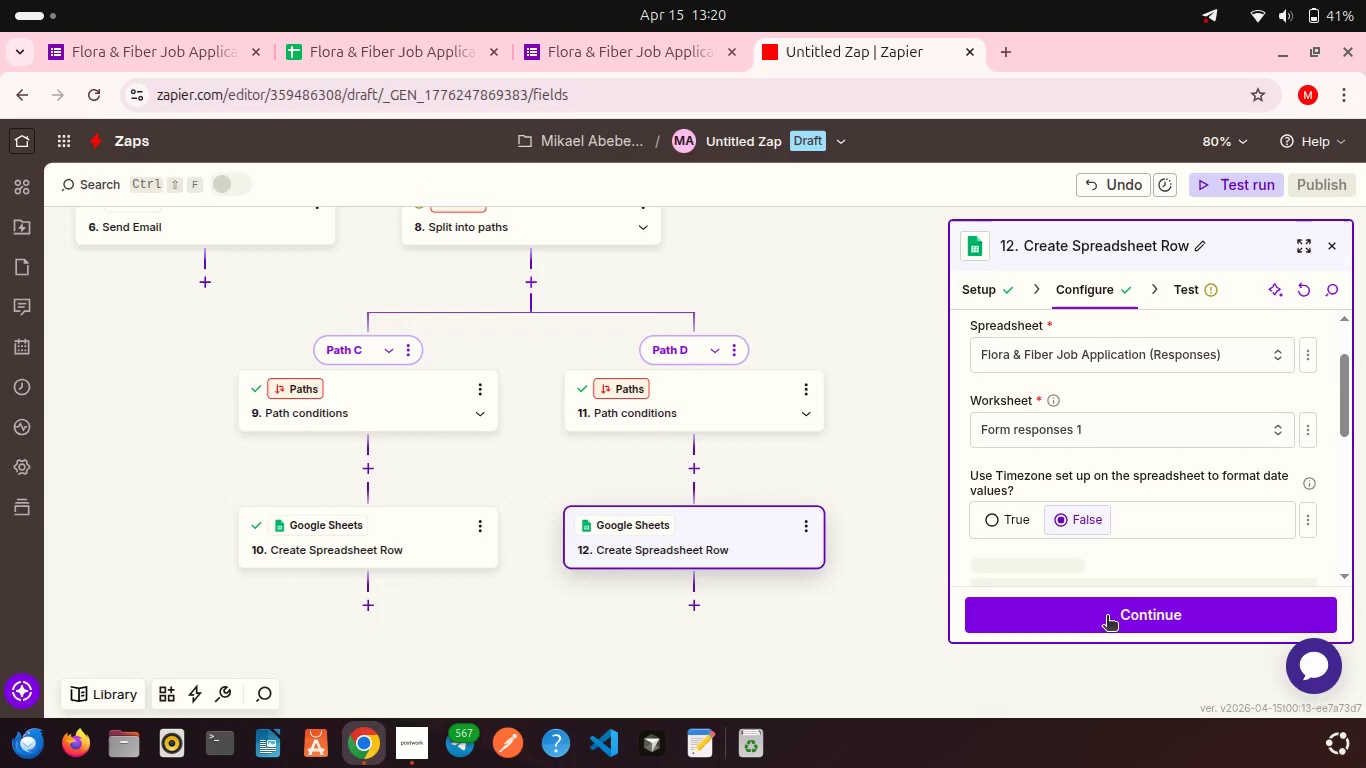 
left_click([1107, 617])
 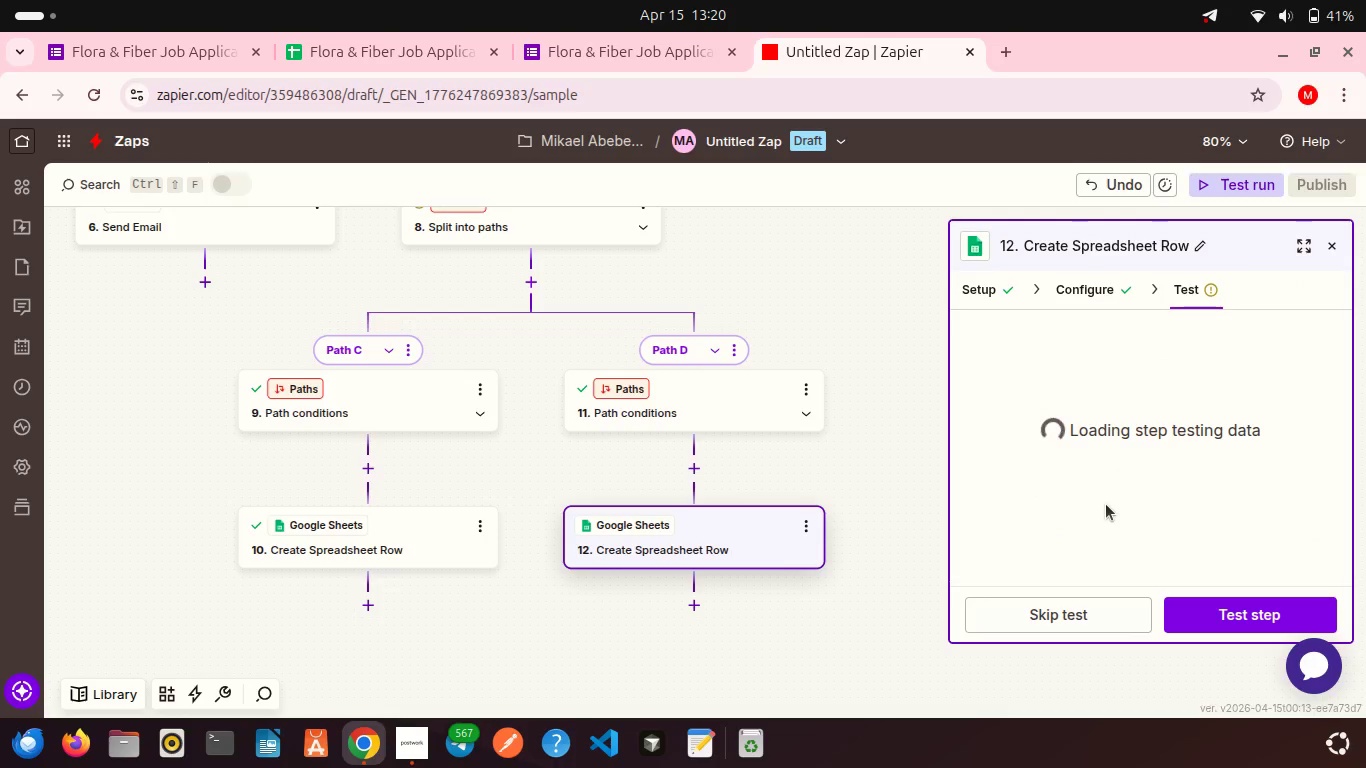 
scroll: coordinate [1106, 504], scroll_direction: down, amount: 13.0
 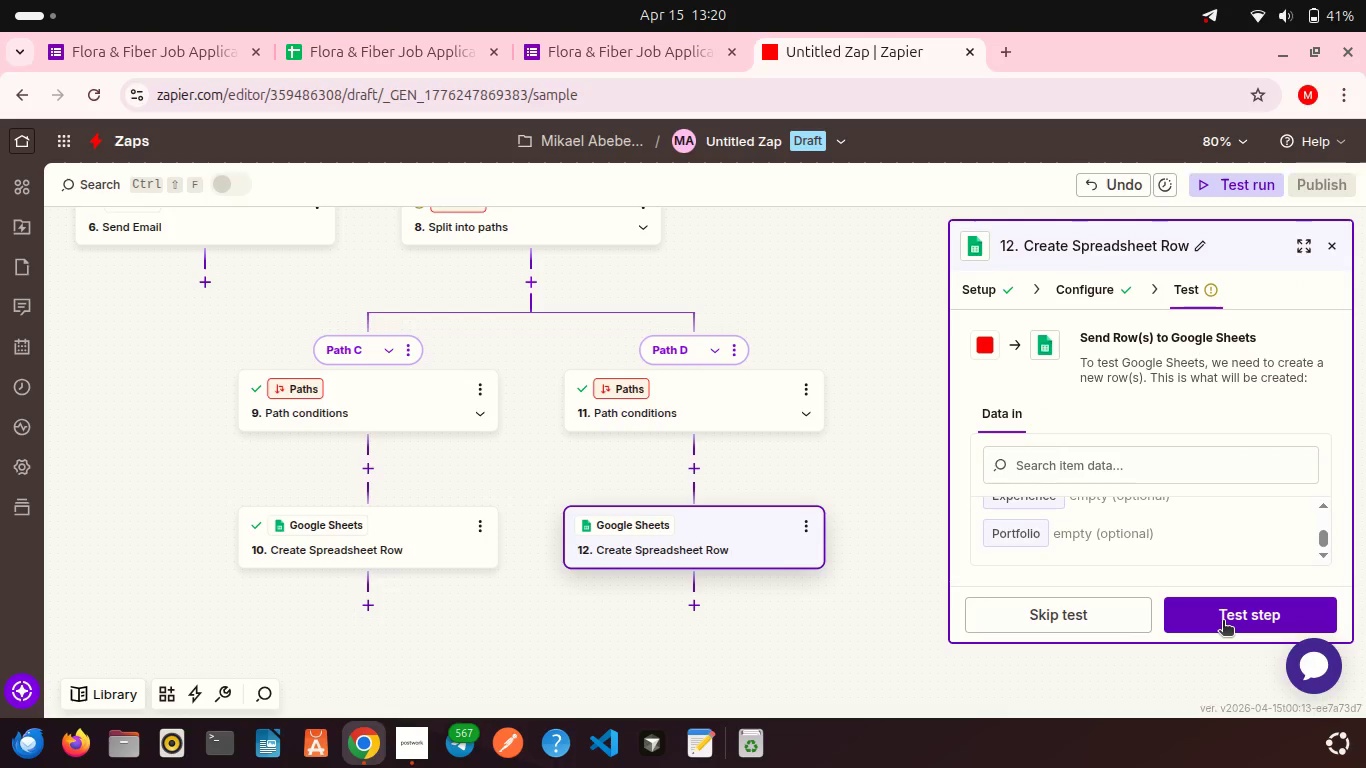 
left_click([1223, 622])
 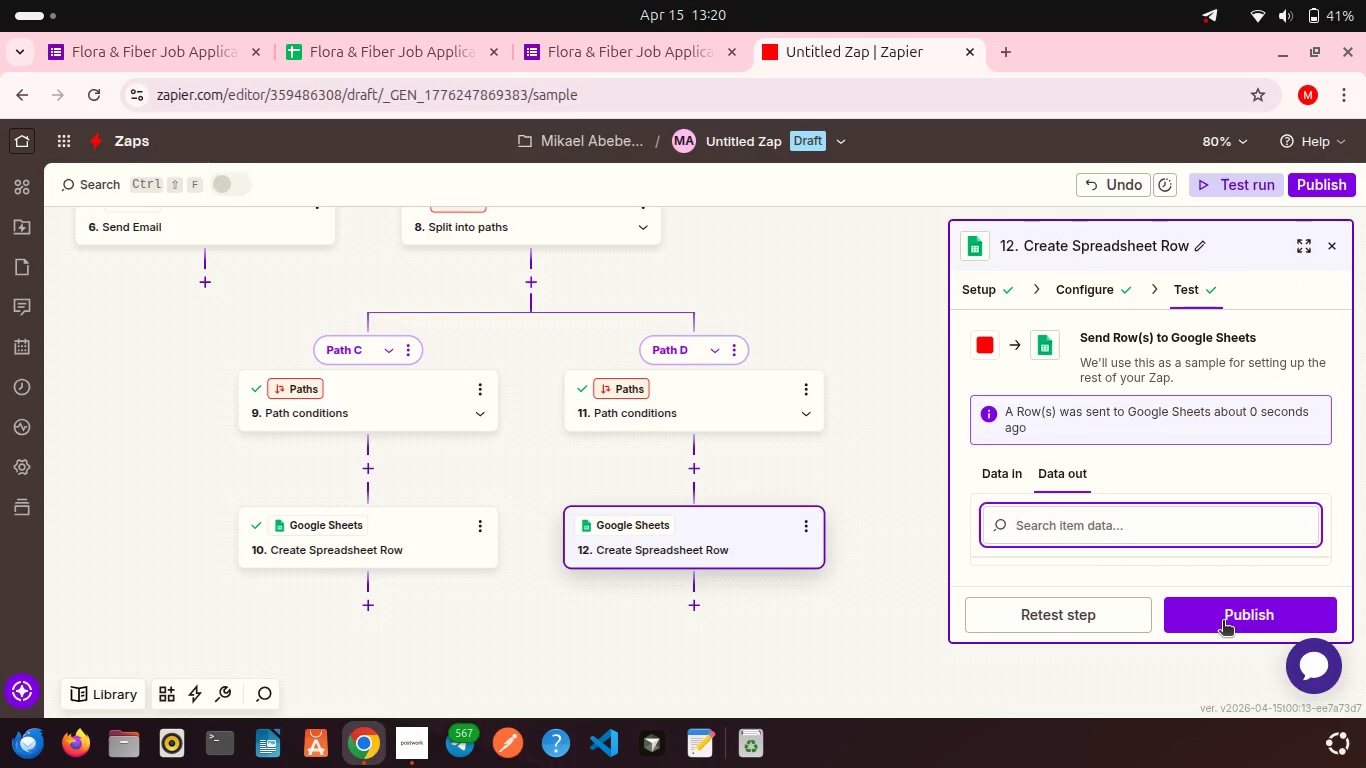 
scroll: coordinate [1189, 468], scroll_direction: down, amount: 5.0
 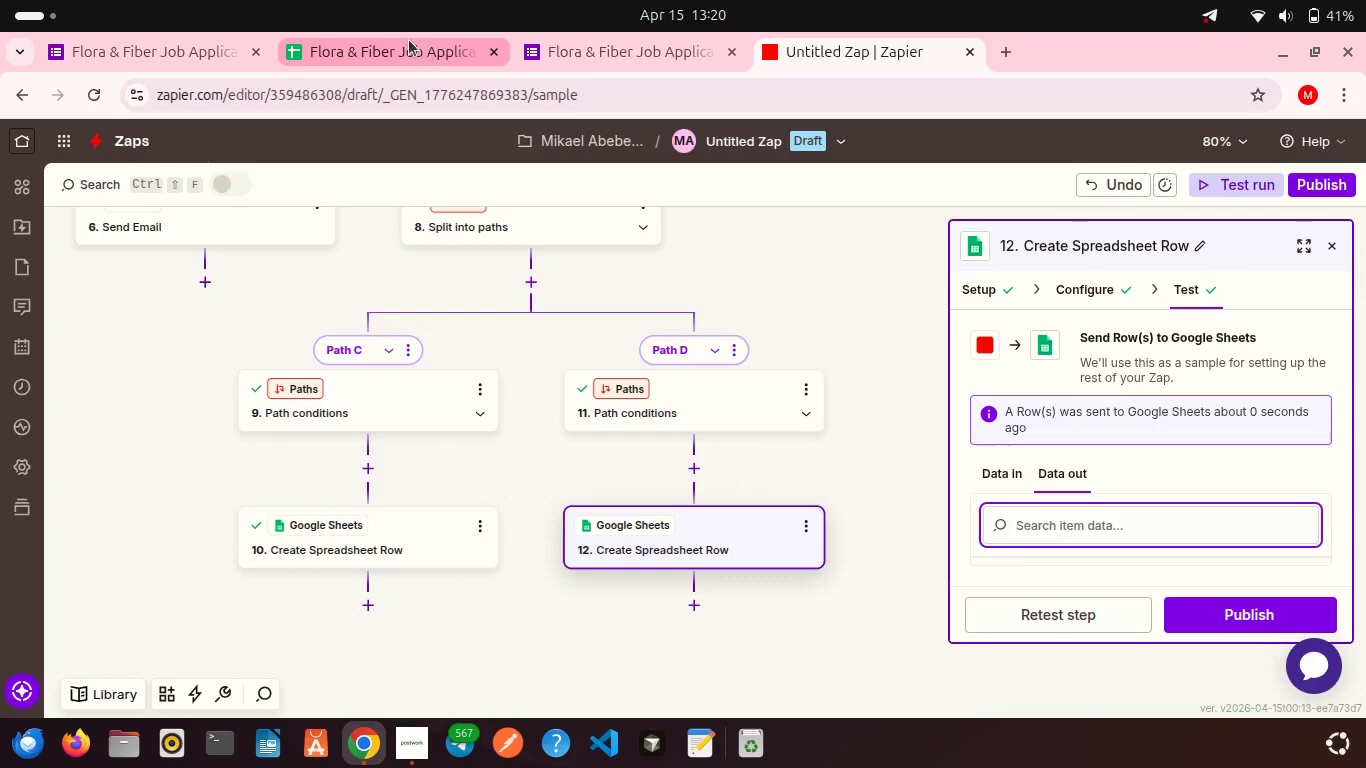 
left_click([409, 40])
 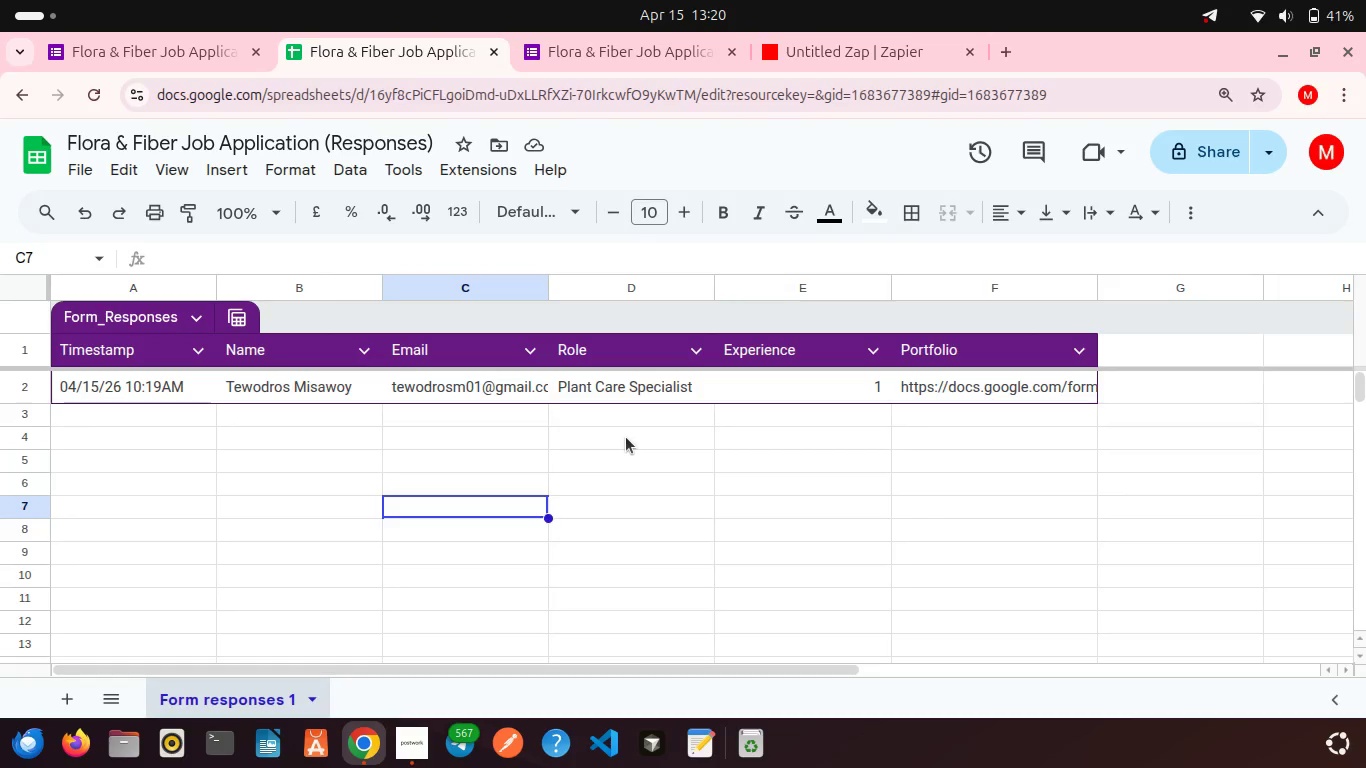 
scroll: coordinate [626, 437], scroll_direction: up, amount: 6.0
 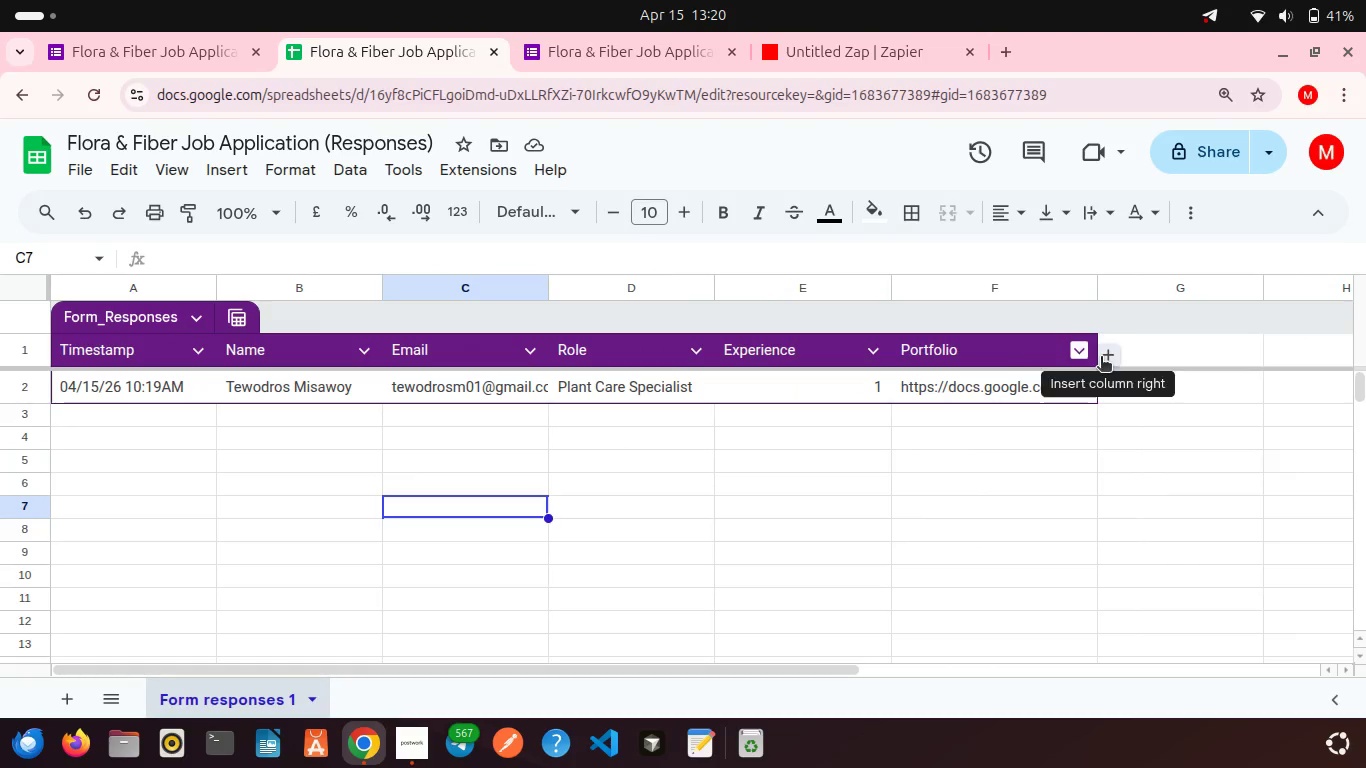 
left_click([1103, 358])
 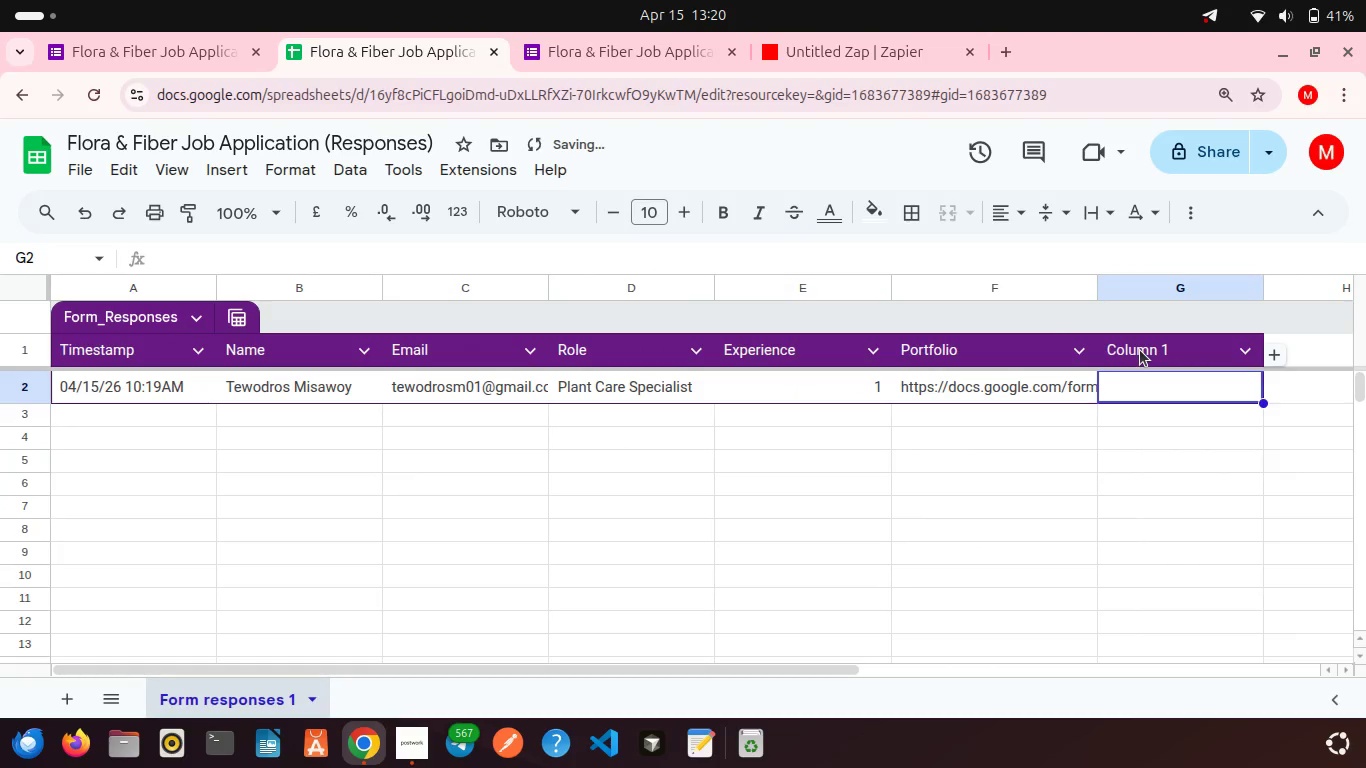 
double_click([1140, 350])
 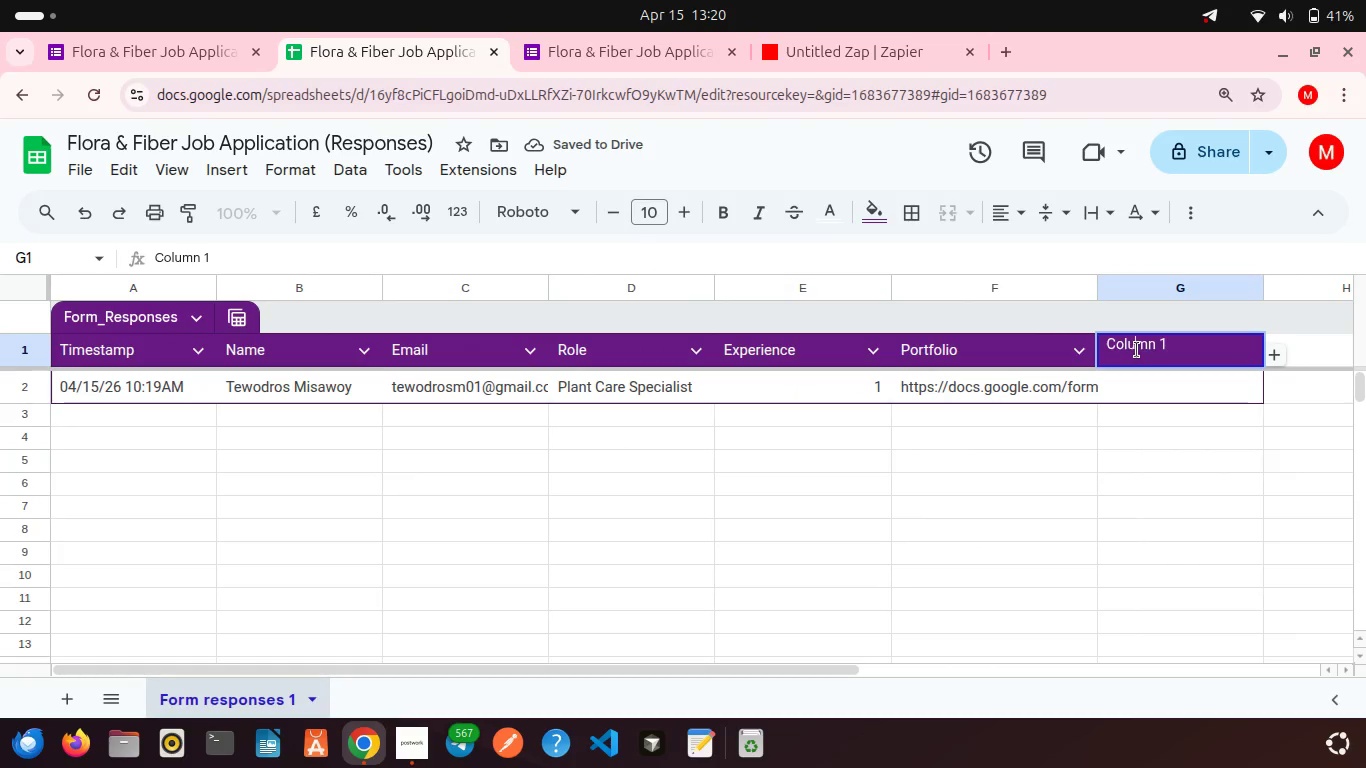 
double_click([1137, 350])
 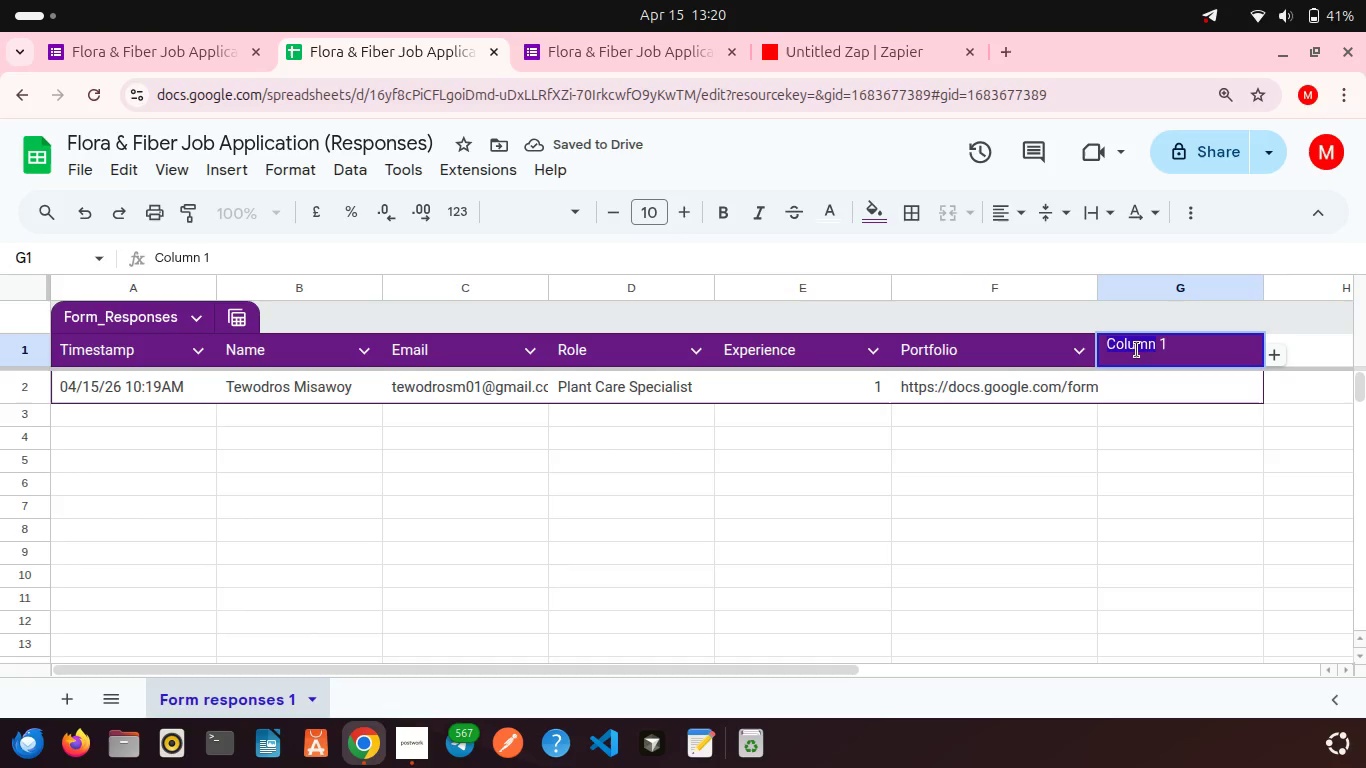 
key(Control+A)
 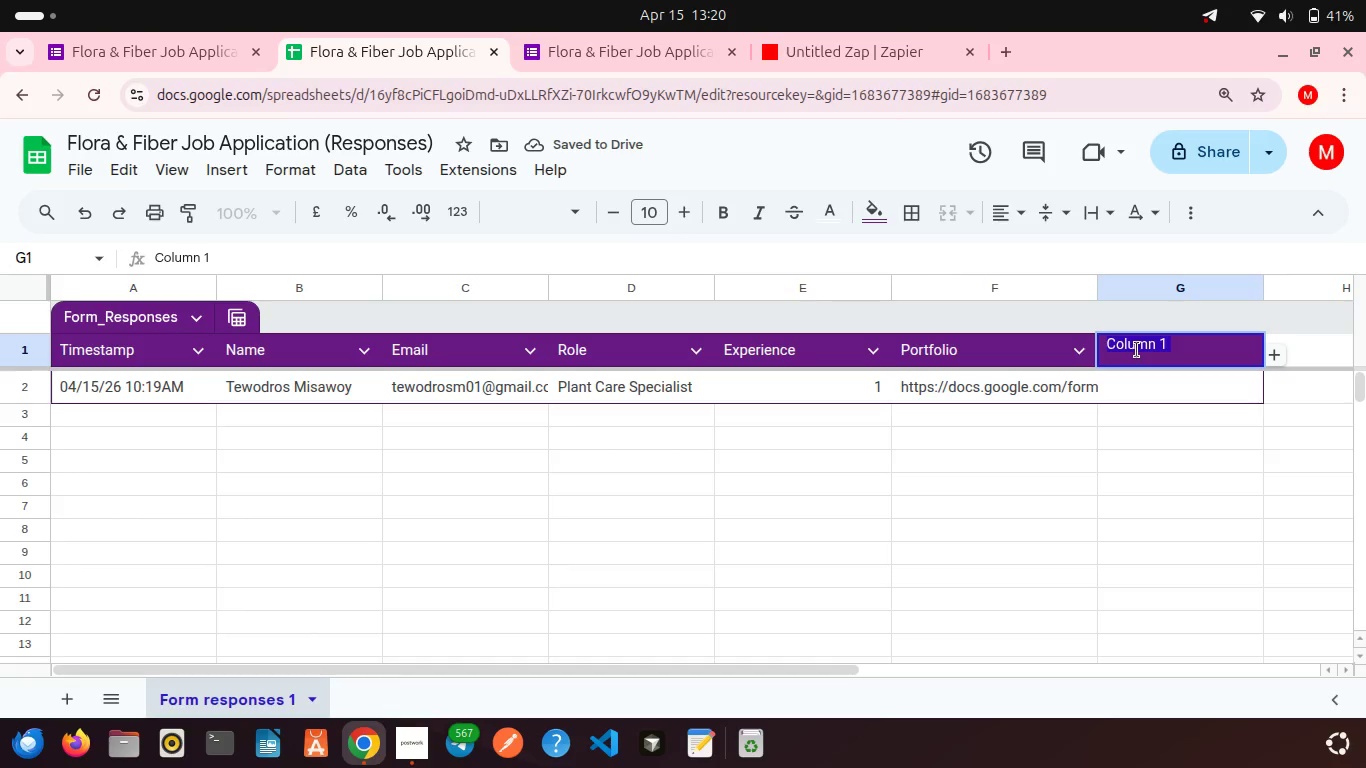 
key(Backspace)
type(Tier)
 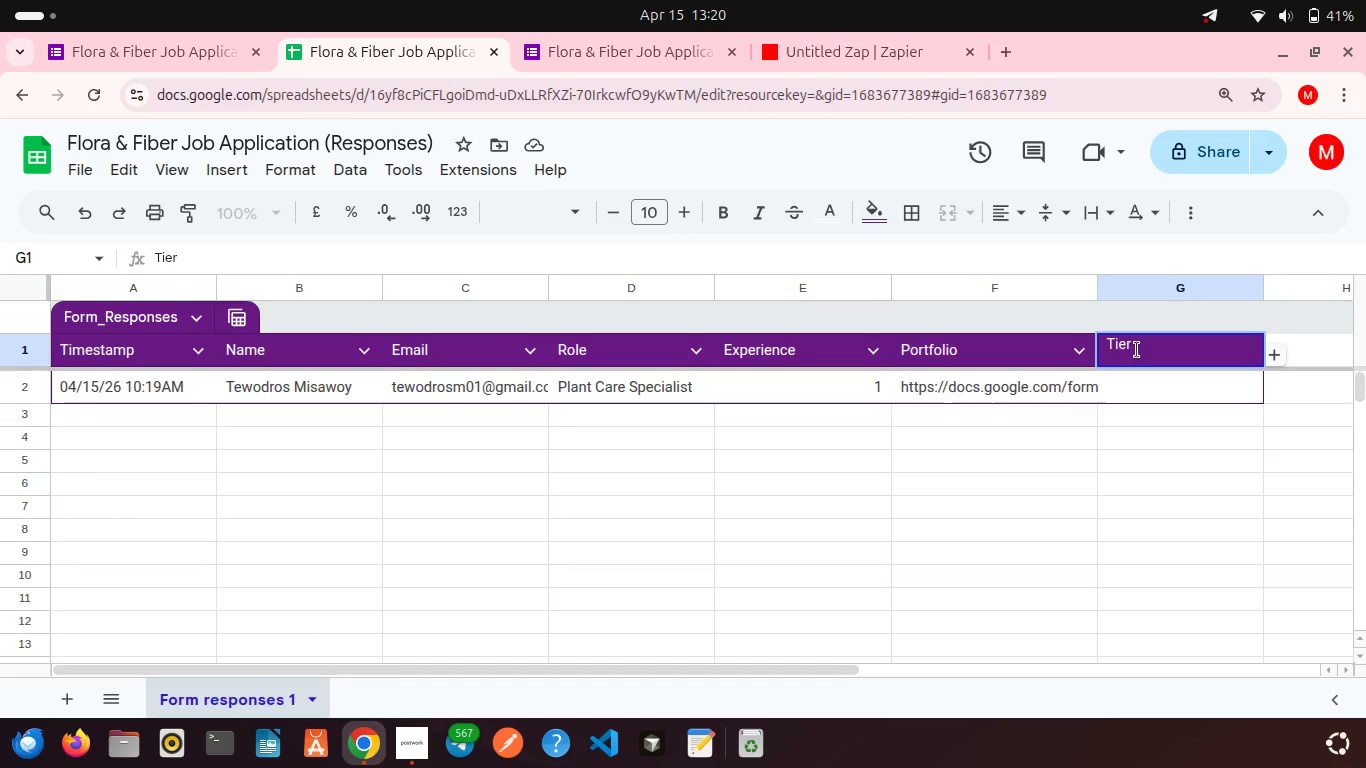 
left_click([1136, 411])
 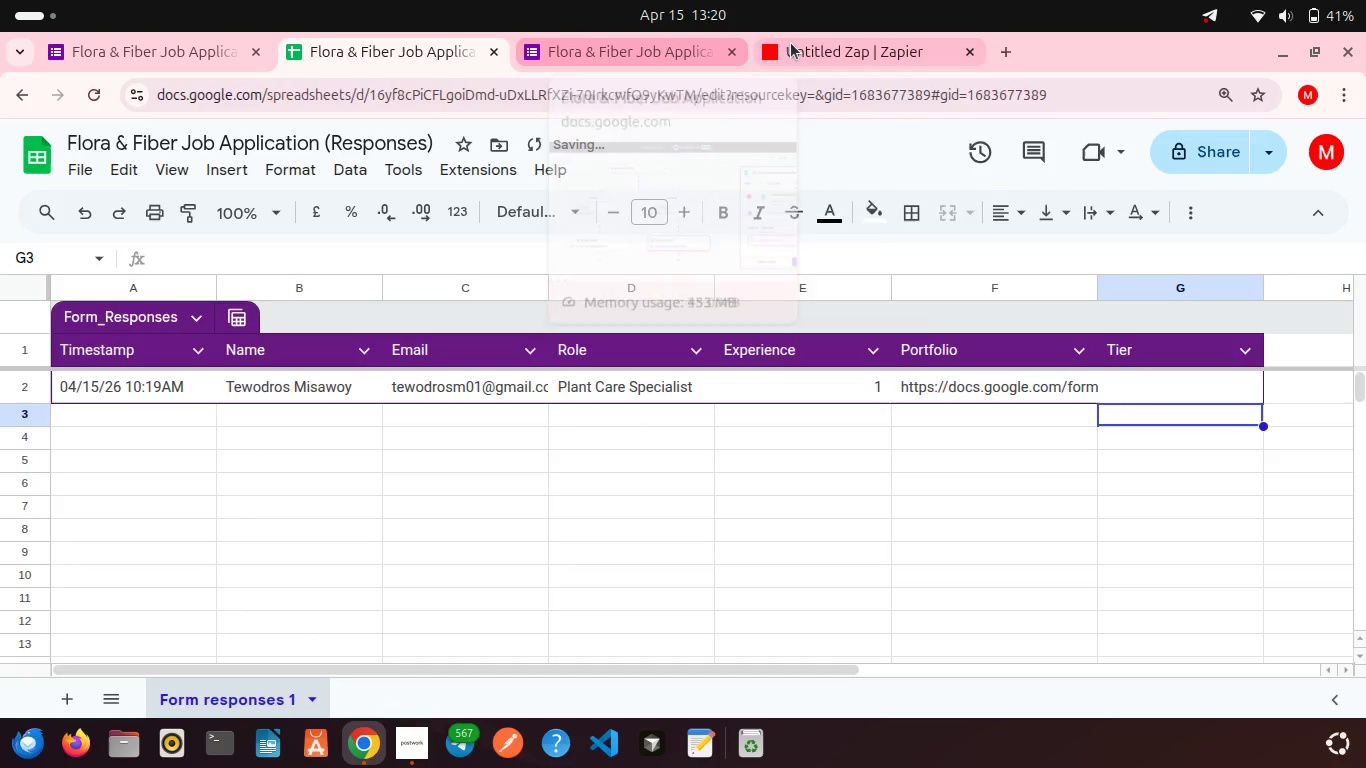 
left_click([795, 44])
 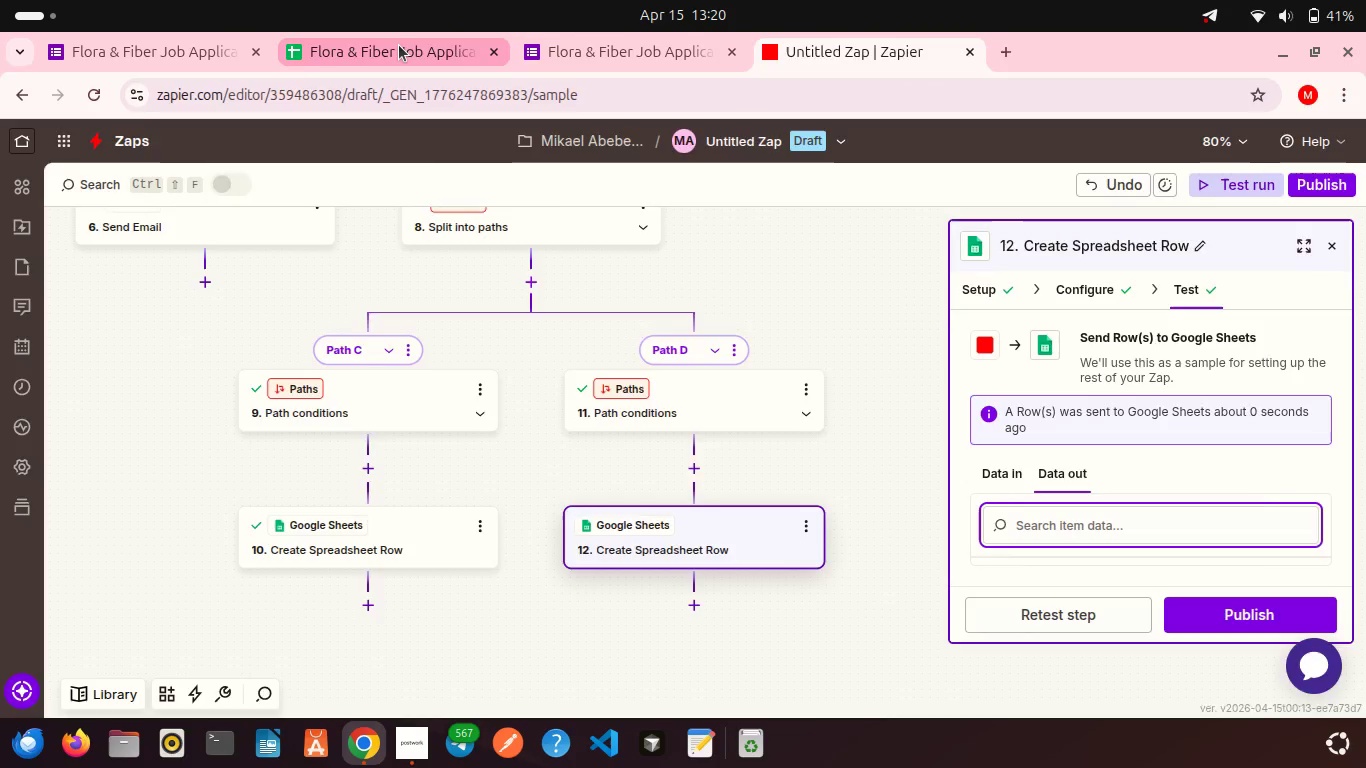 
left_click([399, 45])
 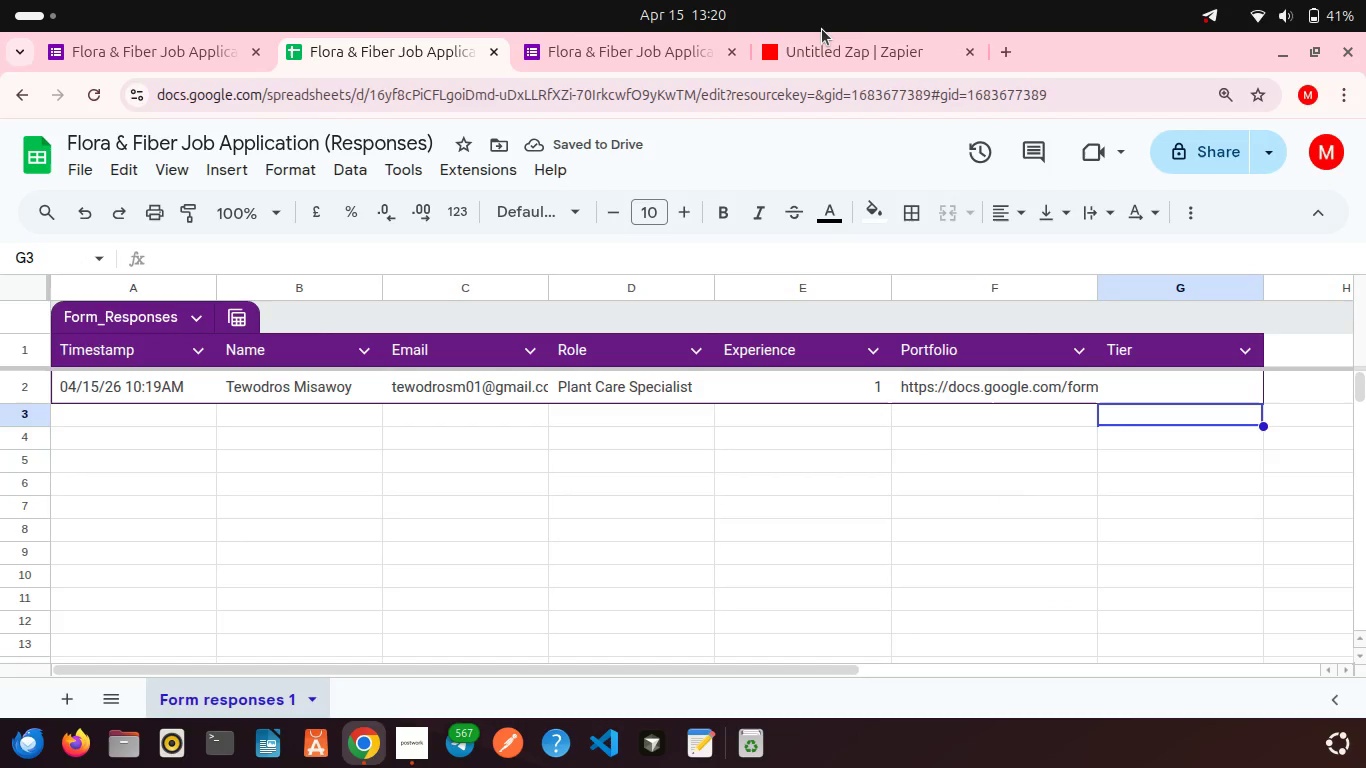 
left_click([822, 29])
 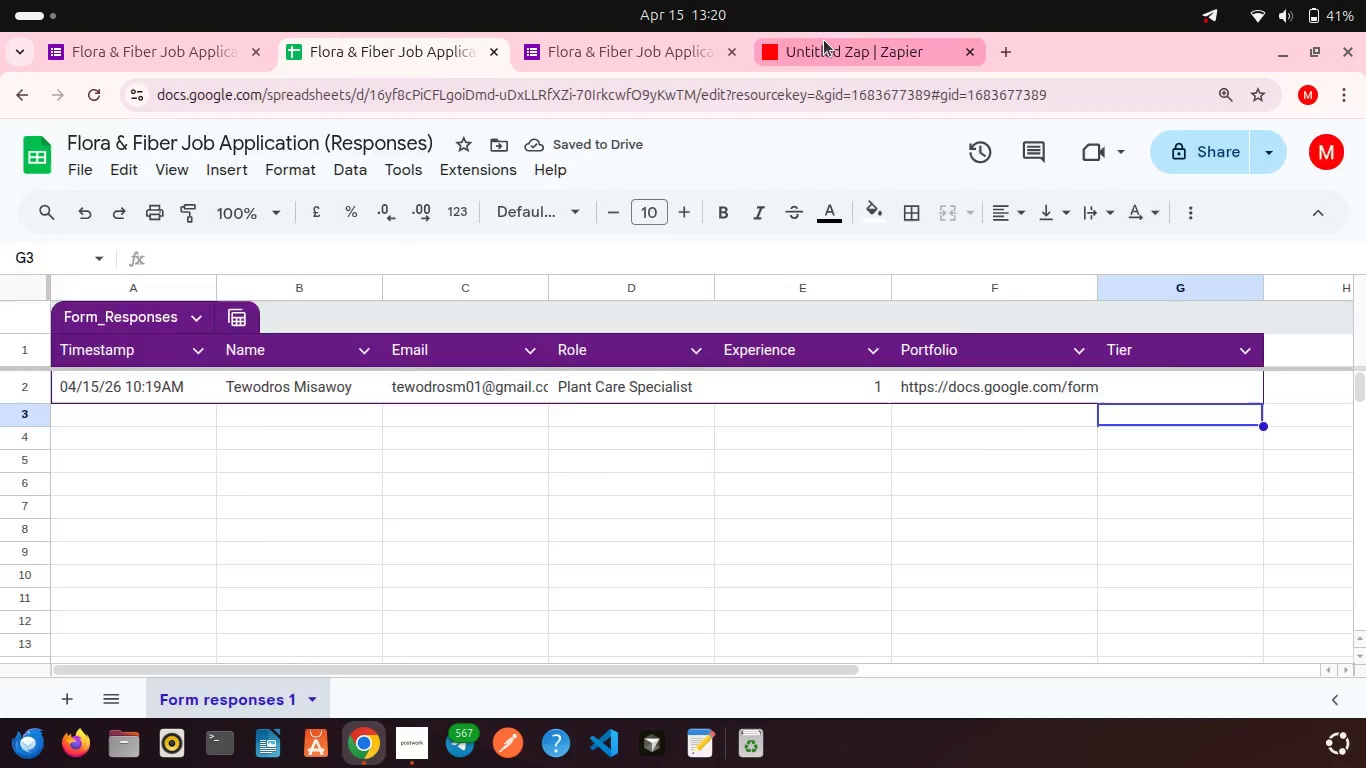 
left_click([824, 40])
 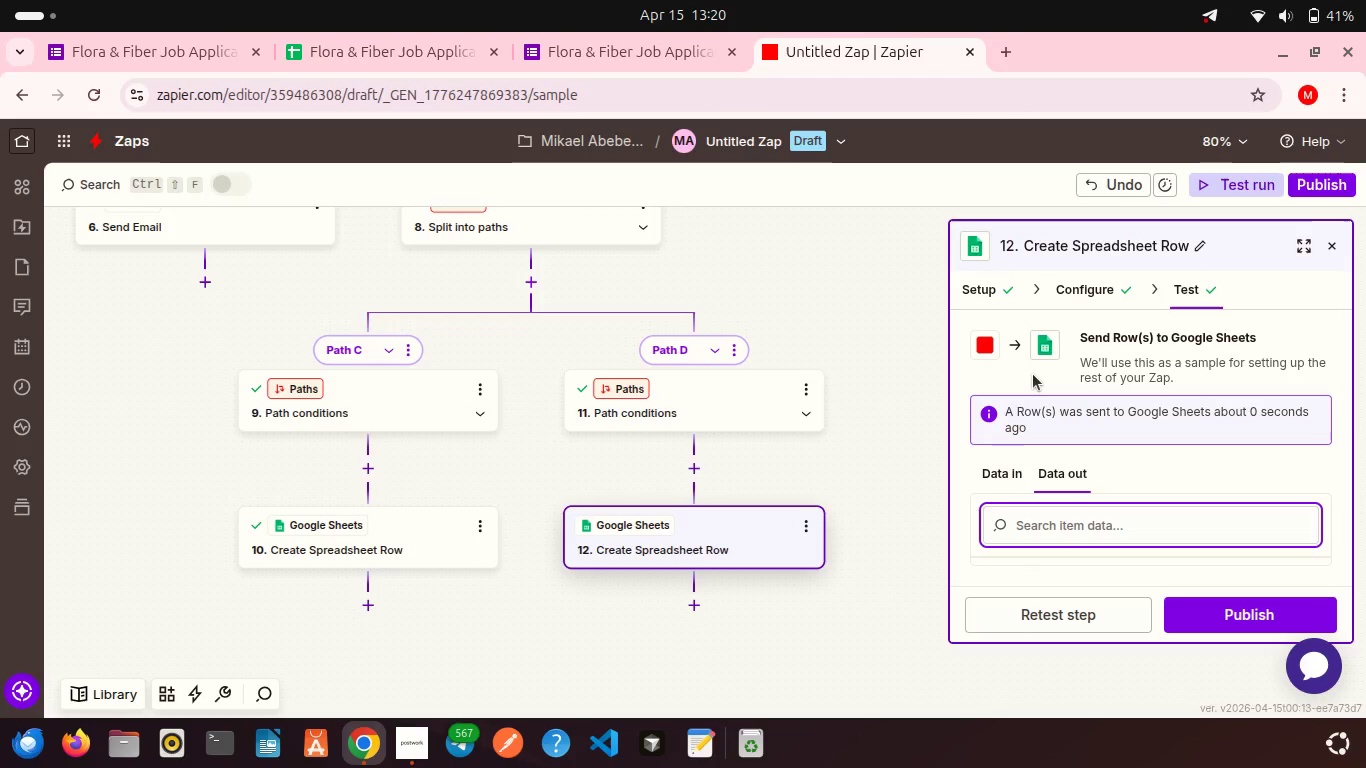 
scroll: coordinate [756, 338], scroll_direction: down, amount: 8.0
 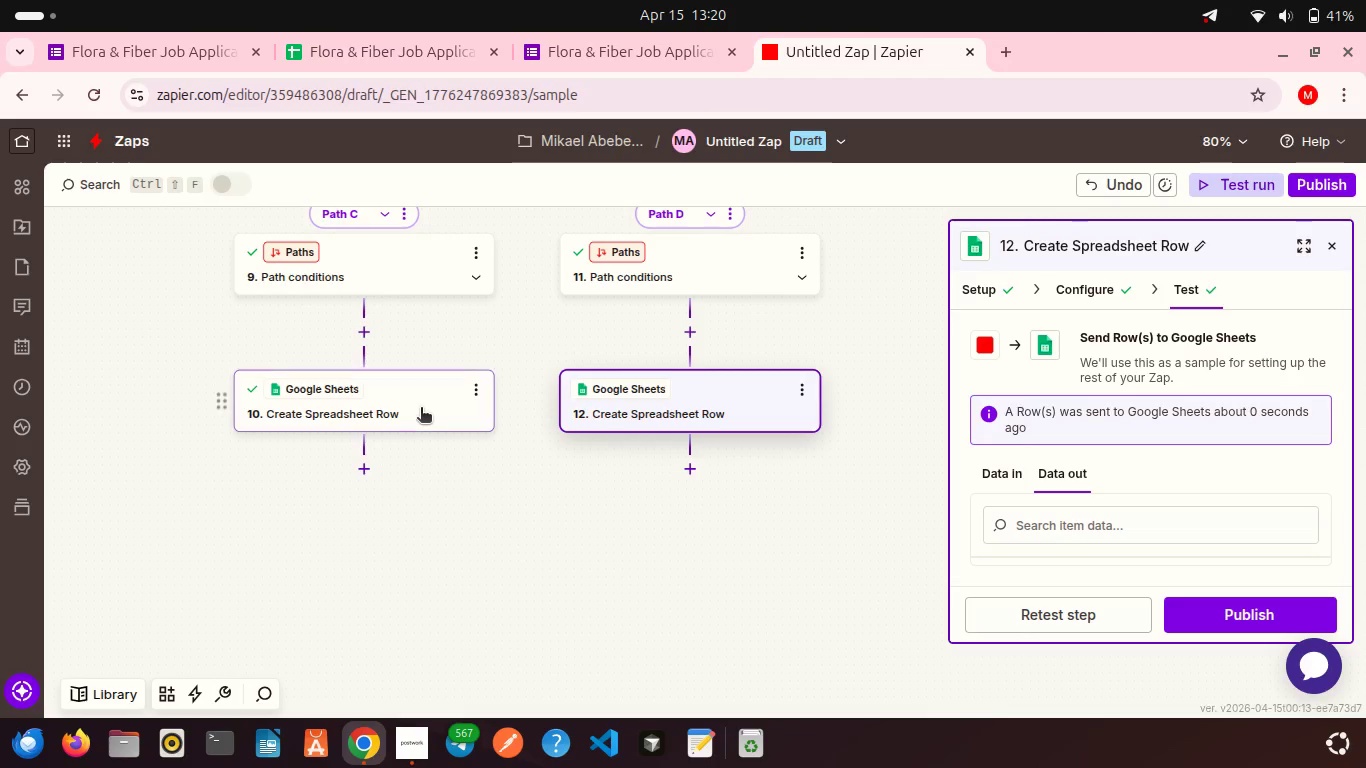 
left_click([421, 409])
 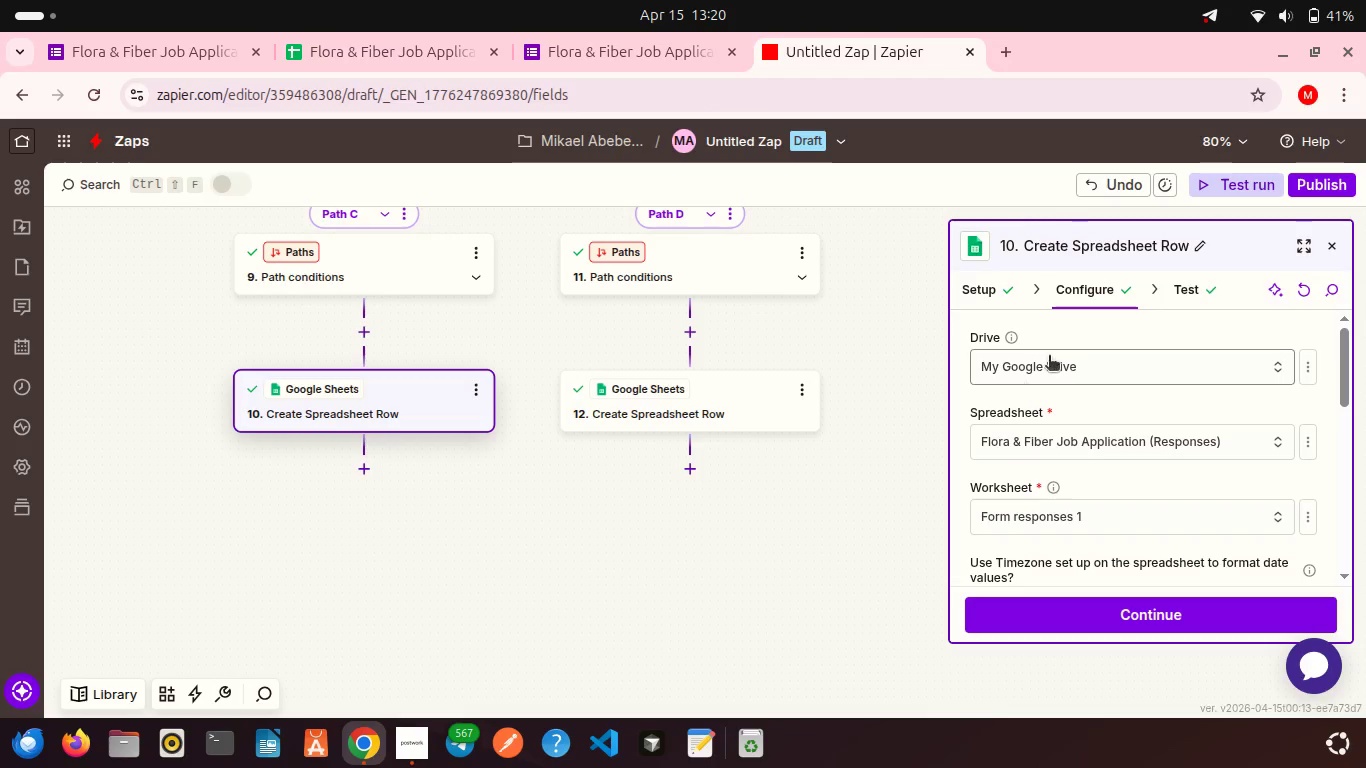 
left_click([1051, 356])
 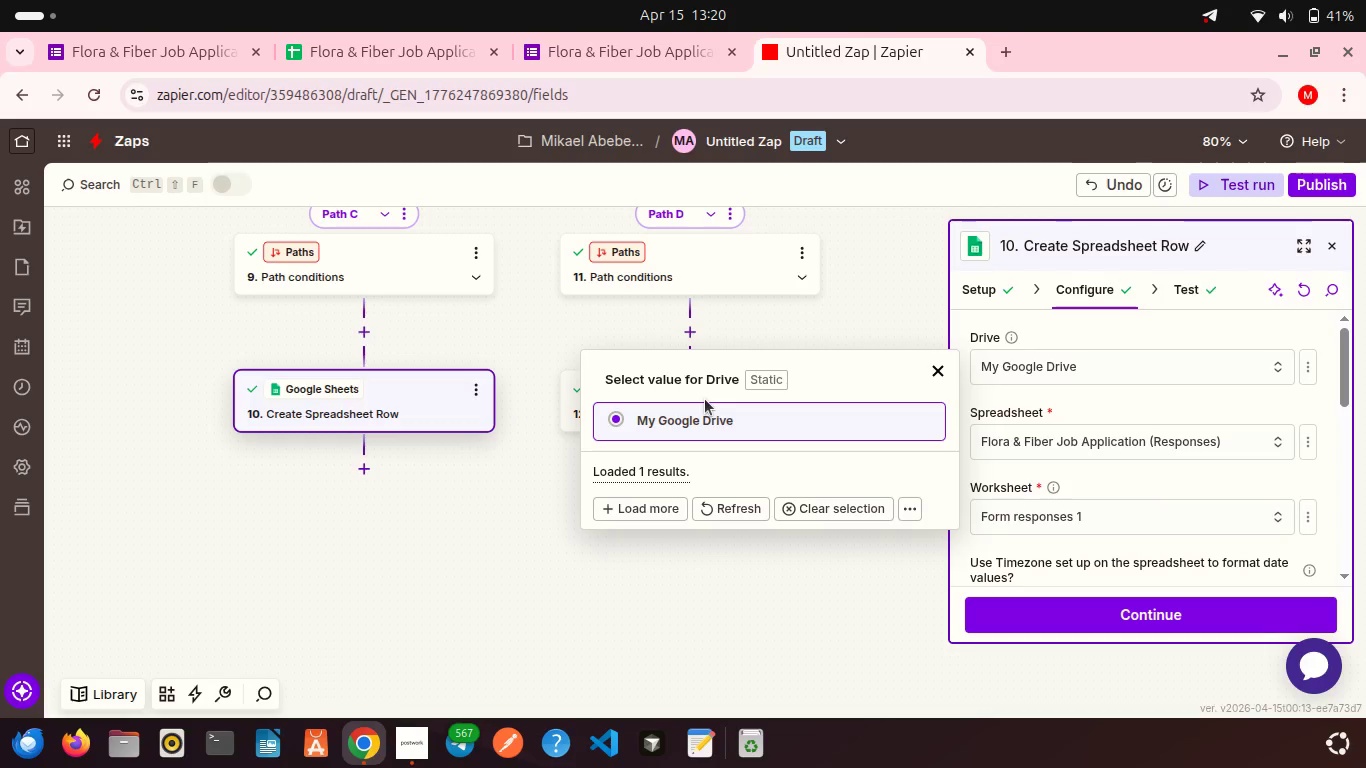 
left_click([699, 405])
 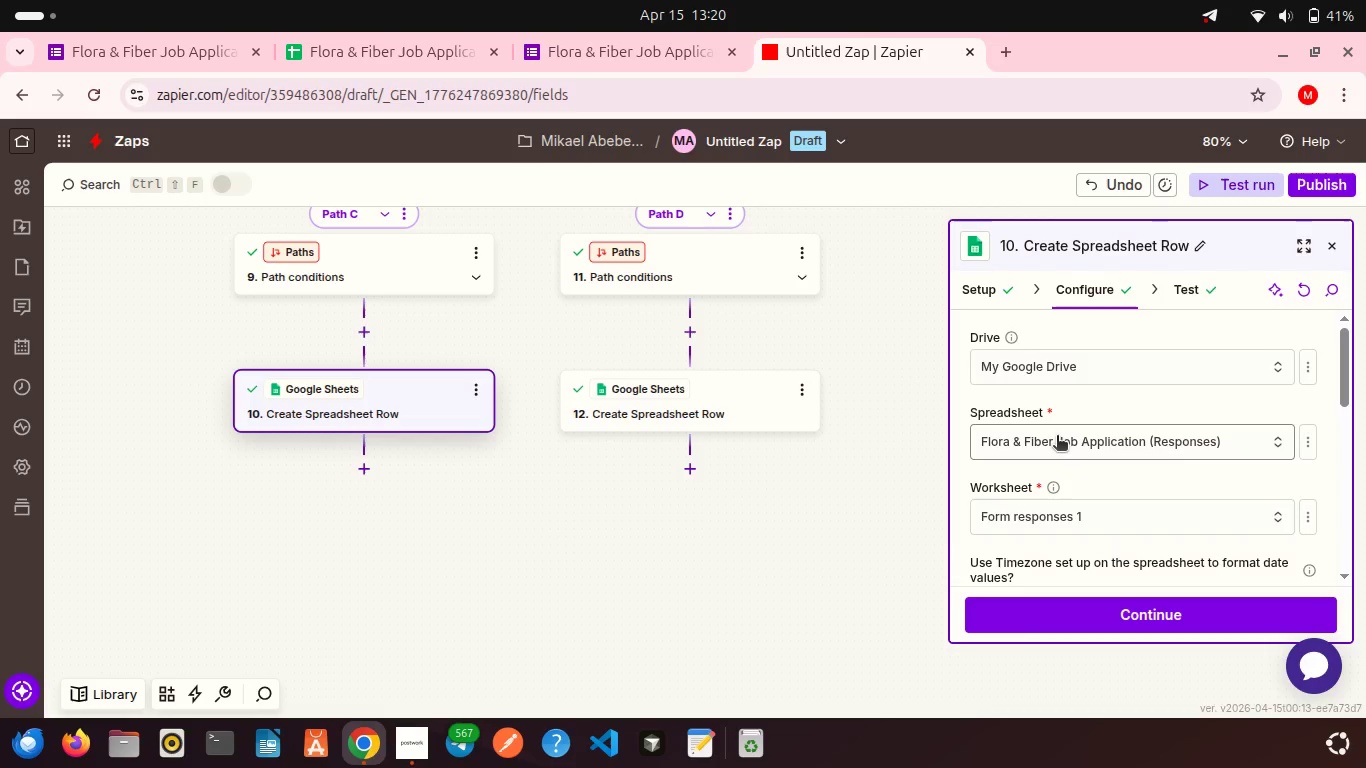 
left_click([1057, 437])
 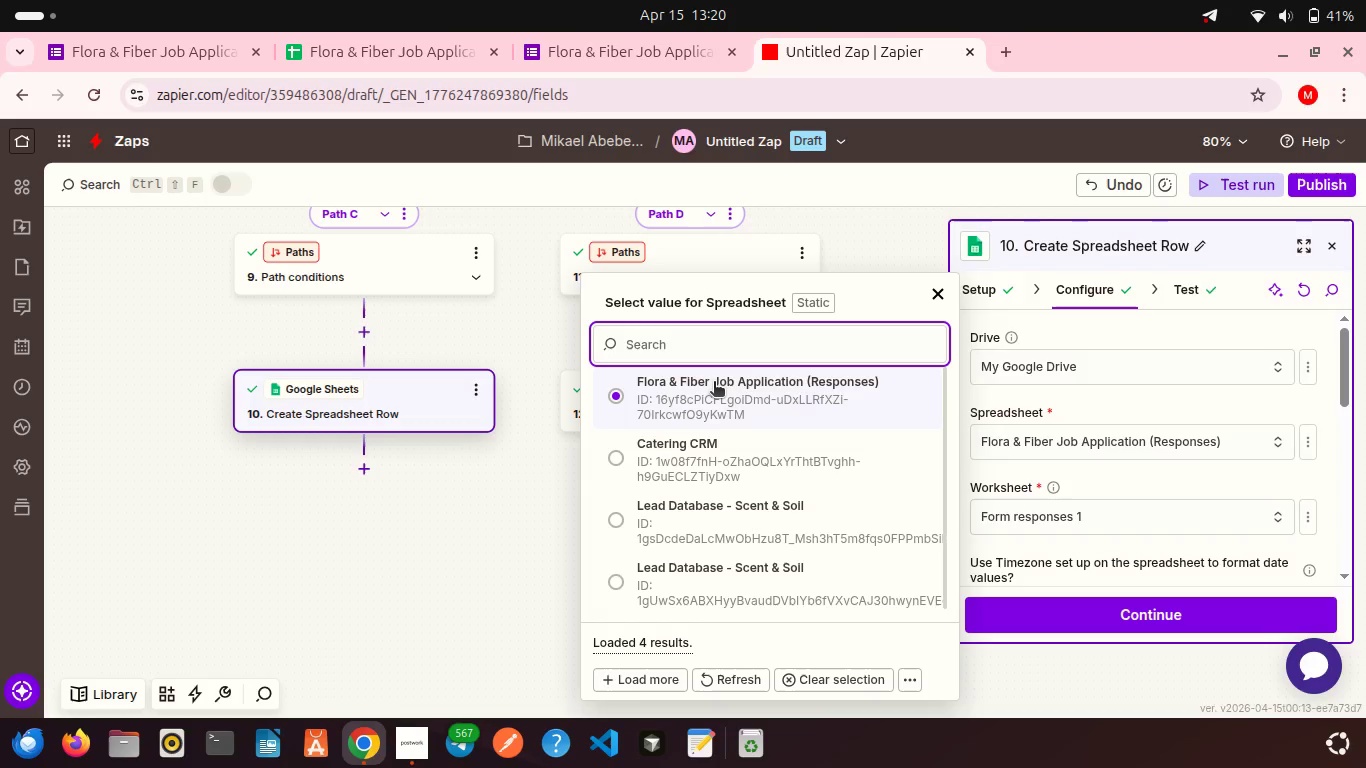 
left_click([714, 383])
 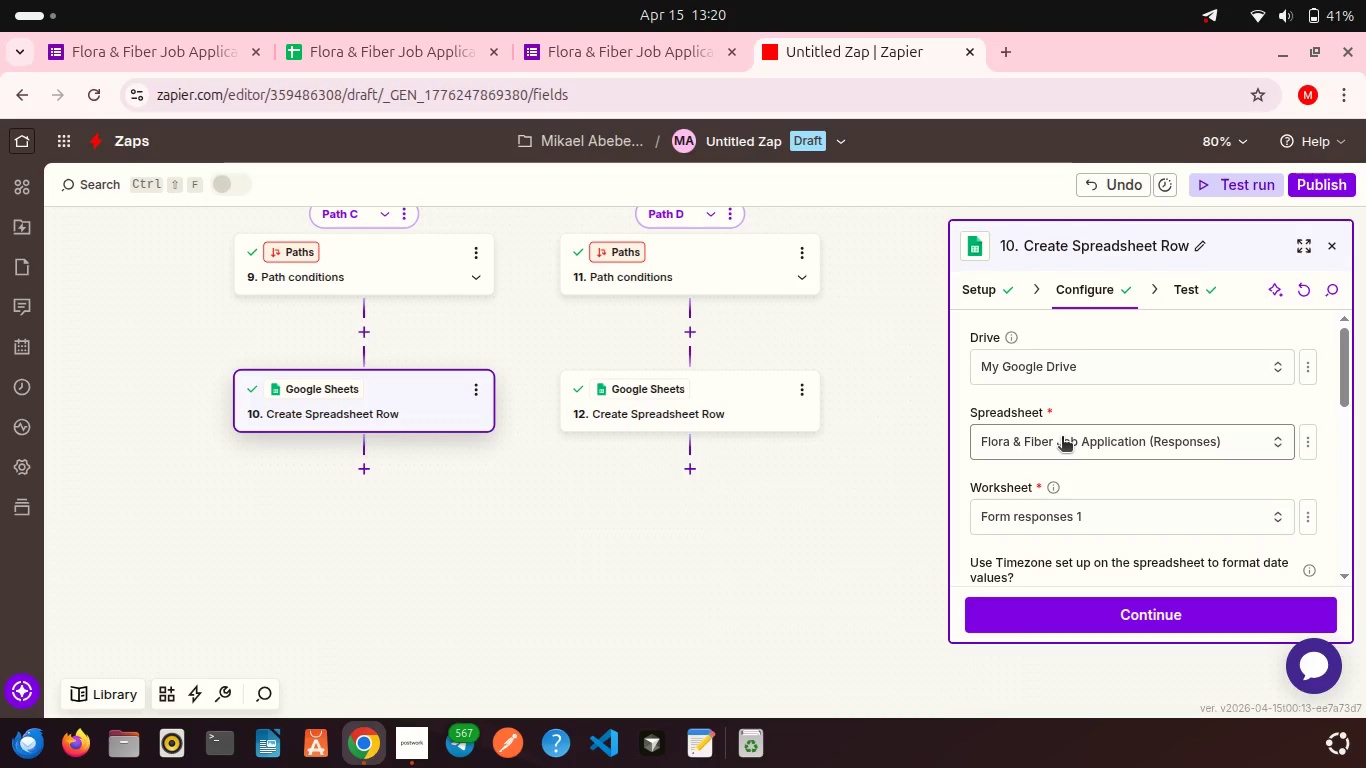 
left_click([1062, 438])
 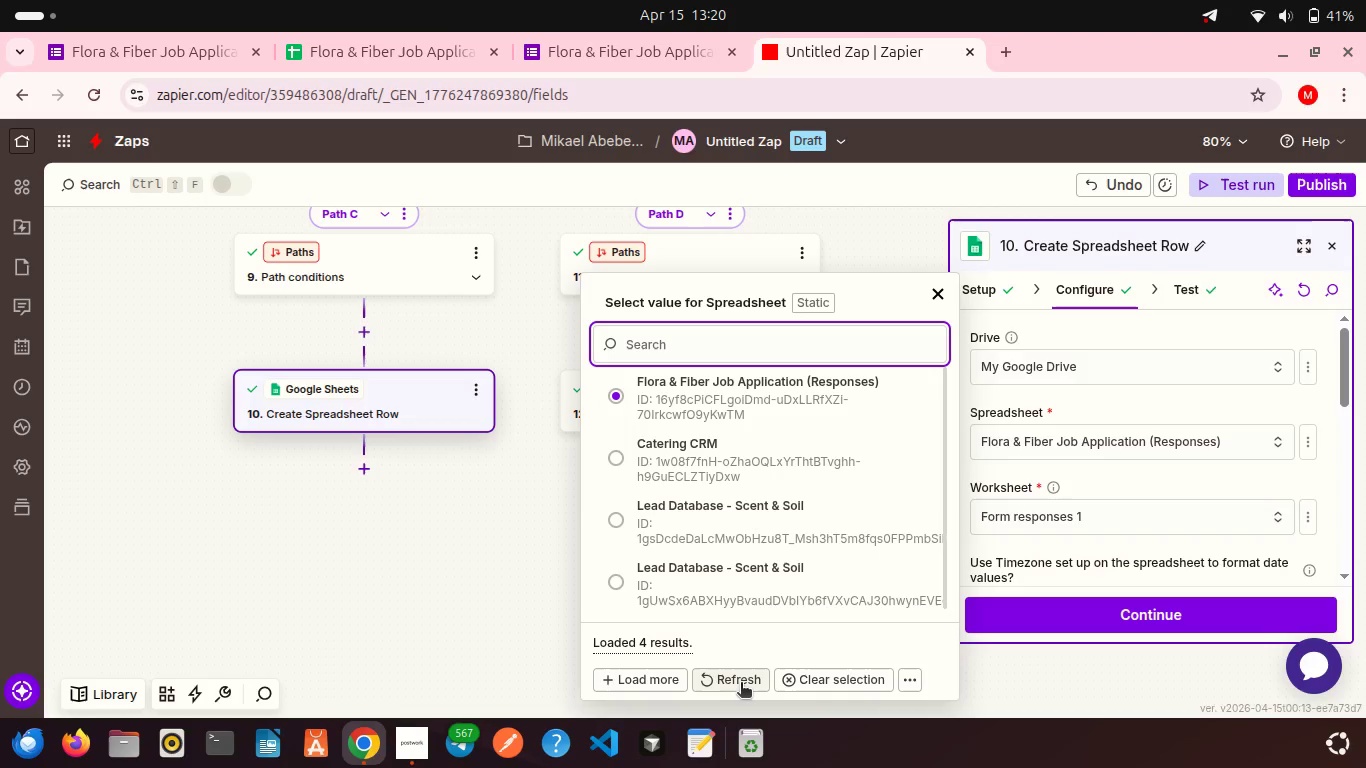 
left_click([741, 684])
 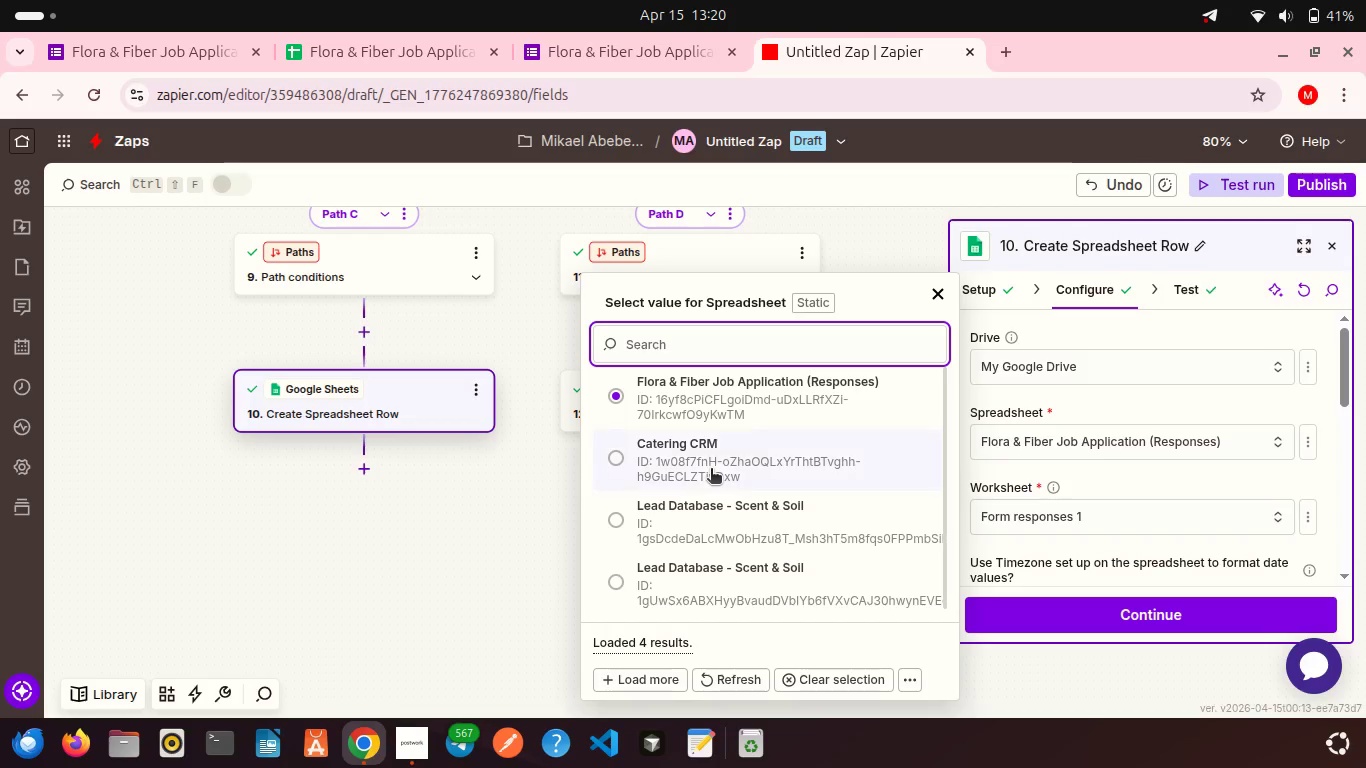 
left_click([674, 421])
 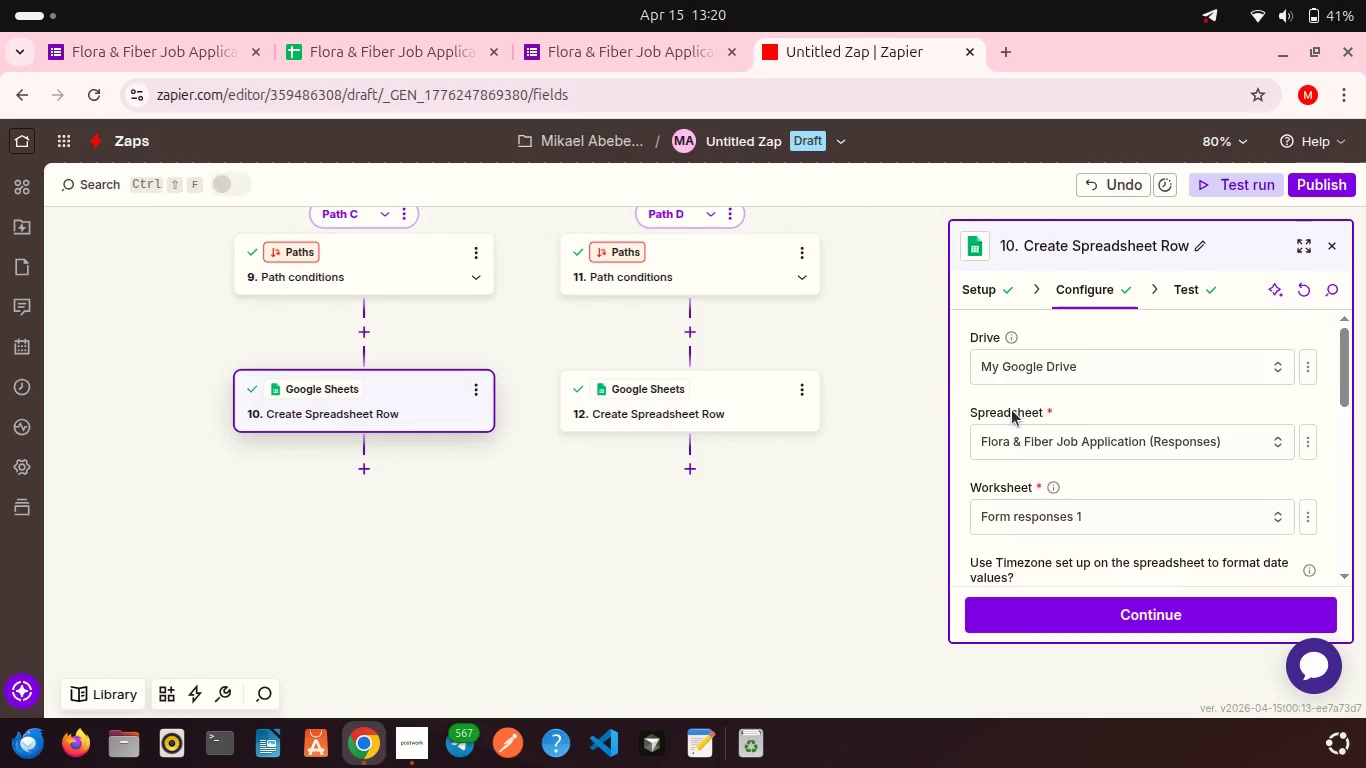 
scroll: coordinate [1012, 410], scroll_direction: down, amount: 2.0
 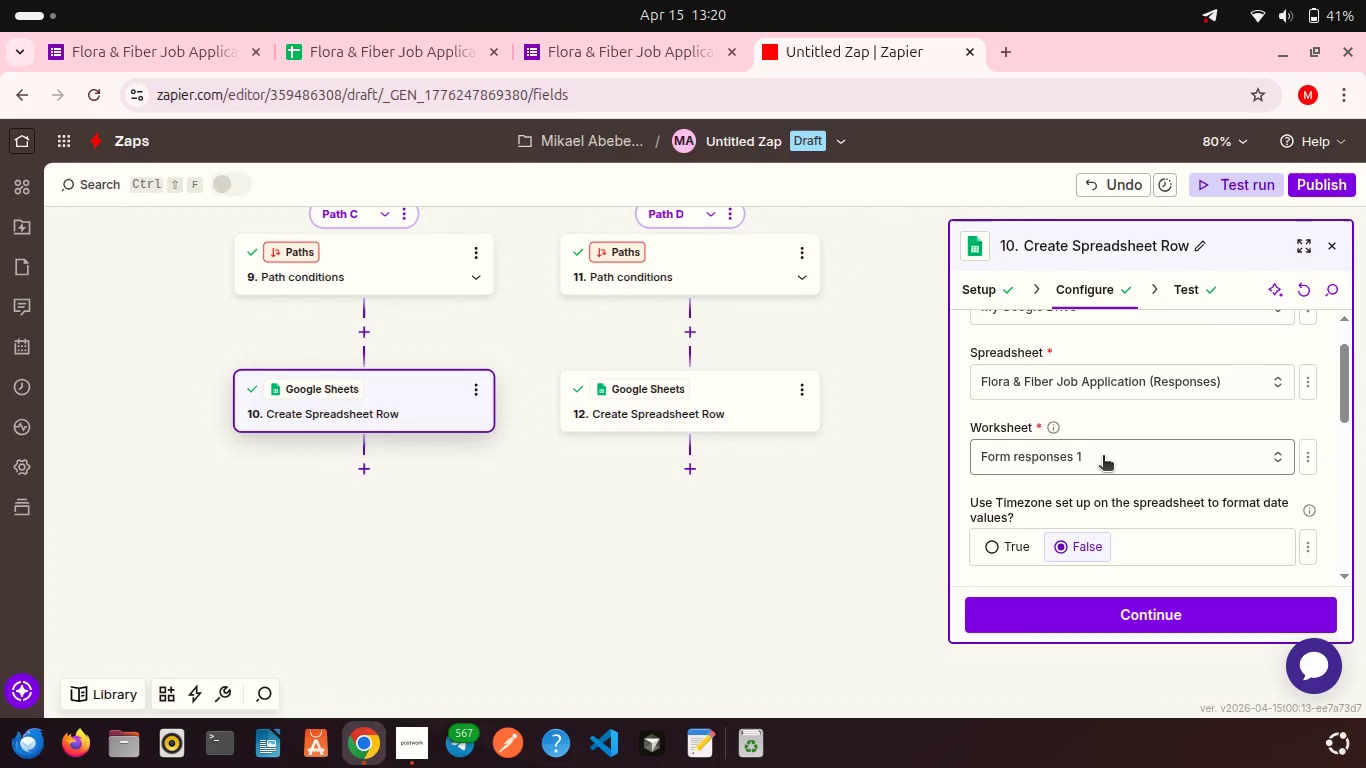 
left_click([1103, 461])
 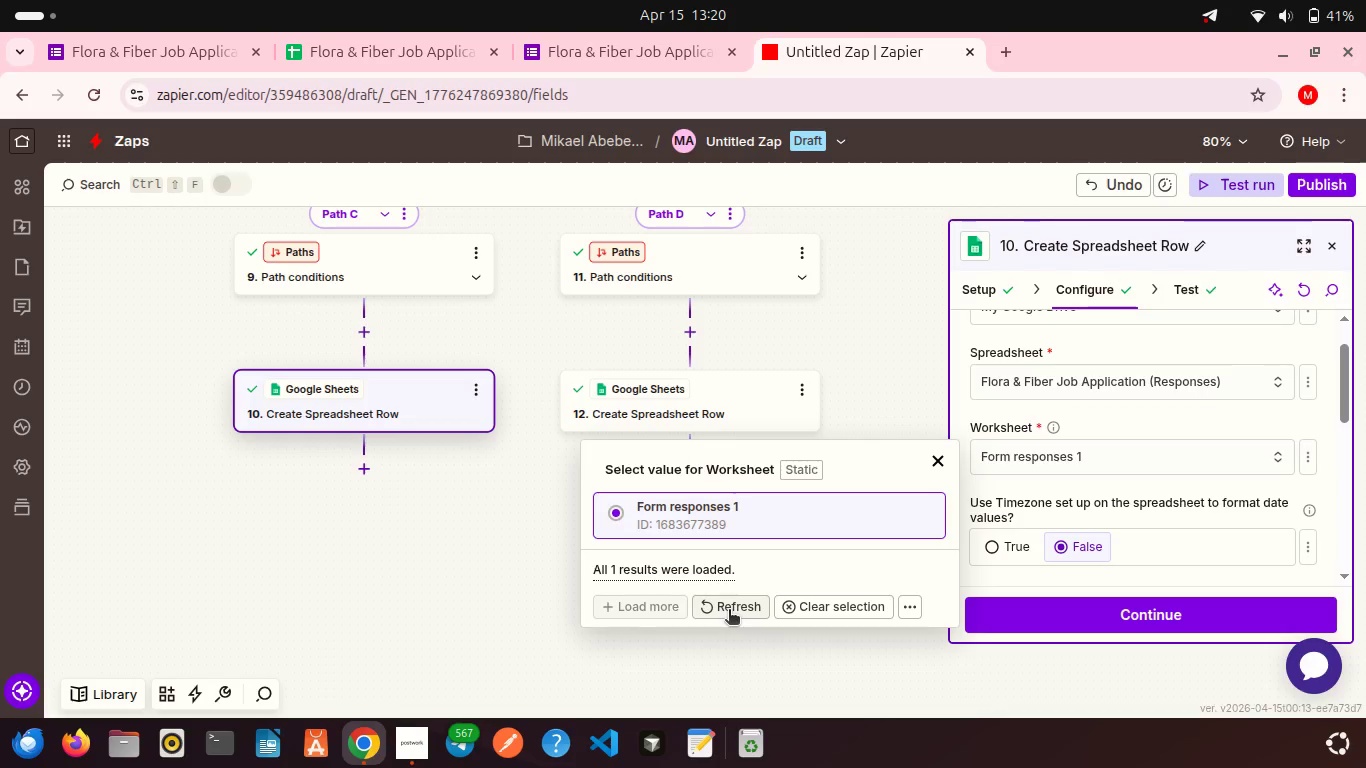 
left_click([729, 611])
 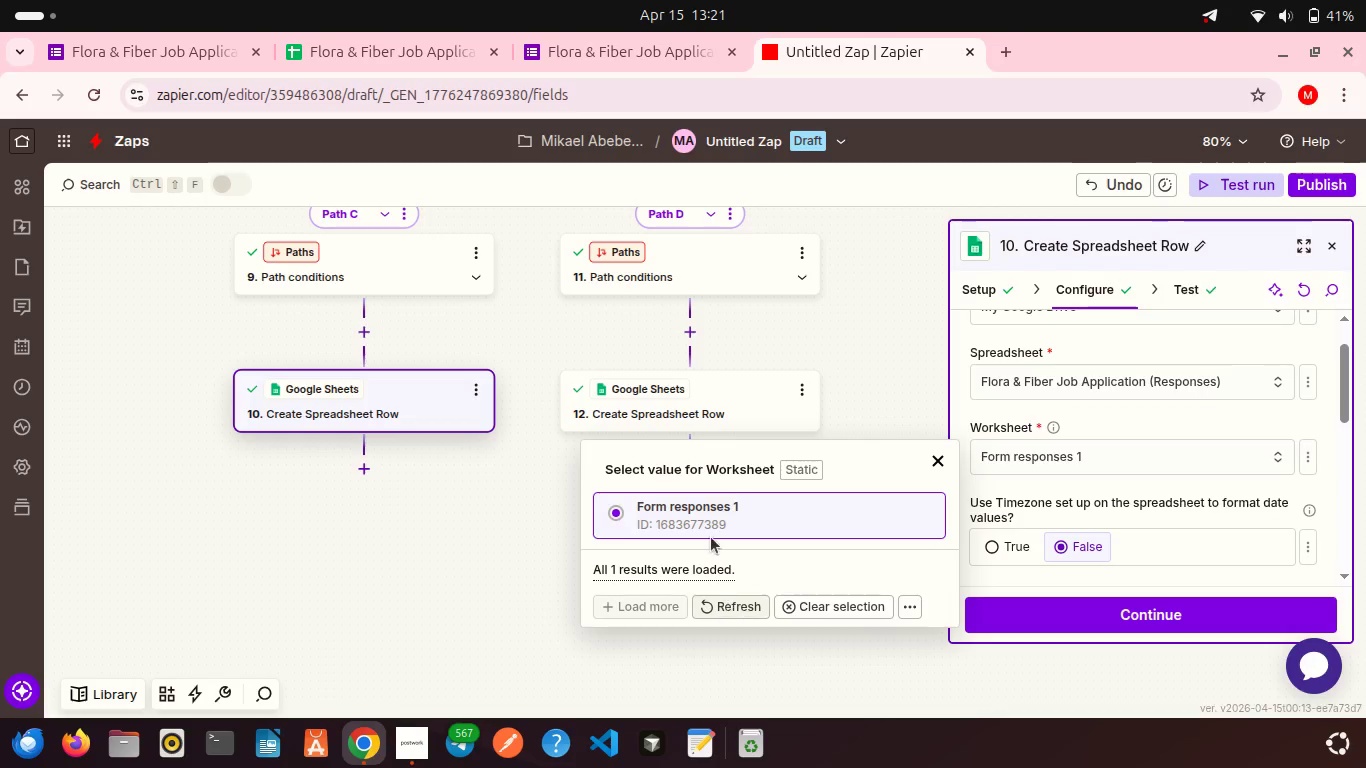 
left_click([704, 505])
 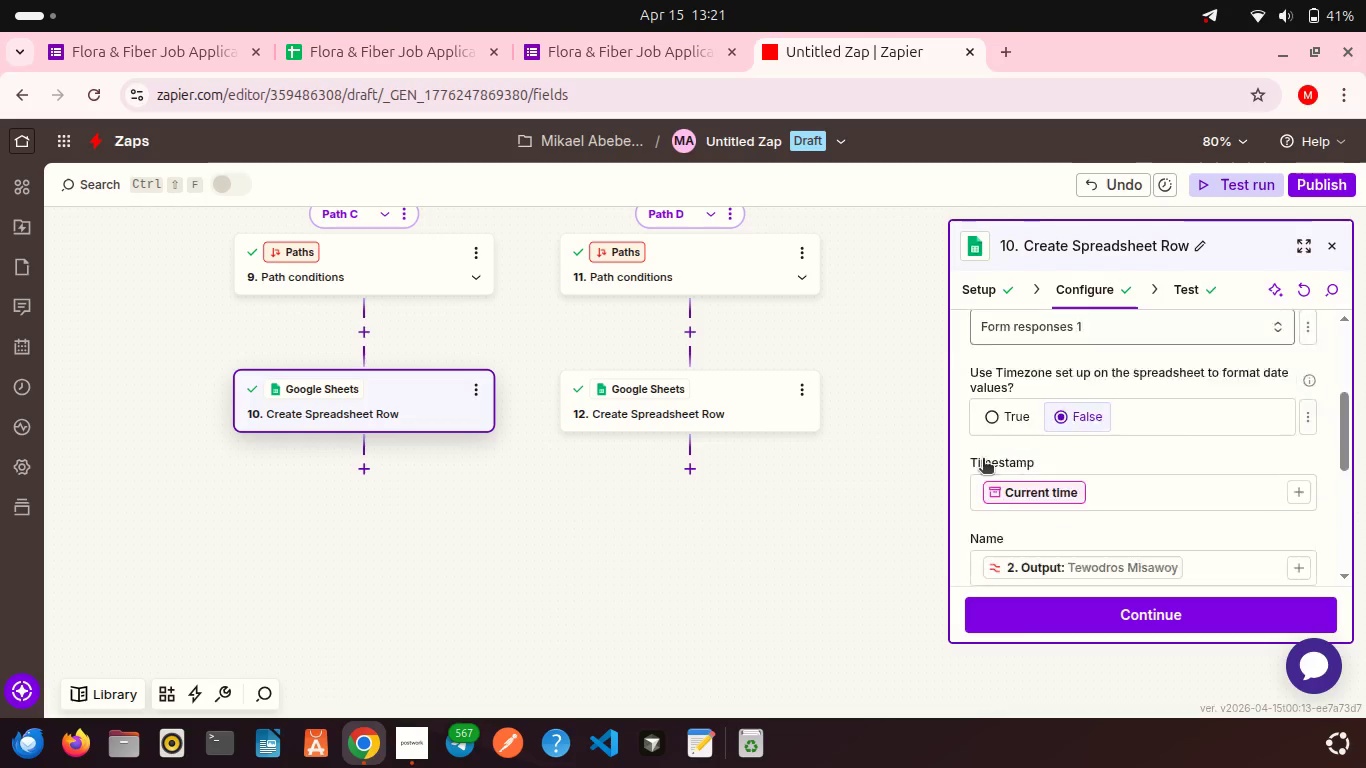 
scroll: coordinate [983, 460], scroll_direction: down, amount: 2.0
 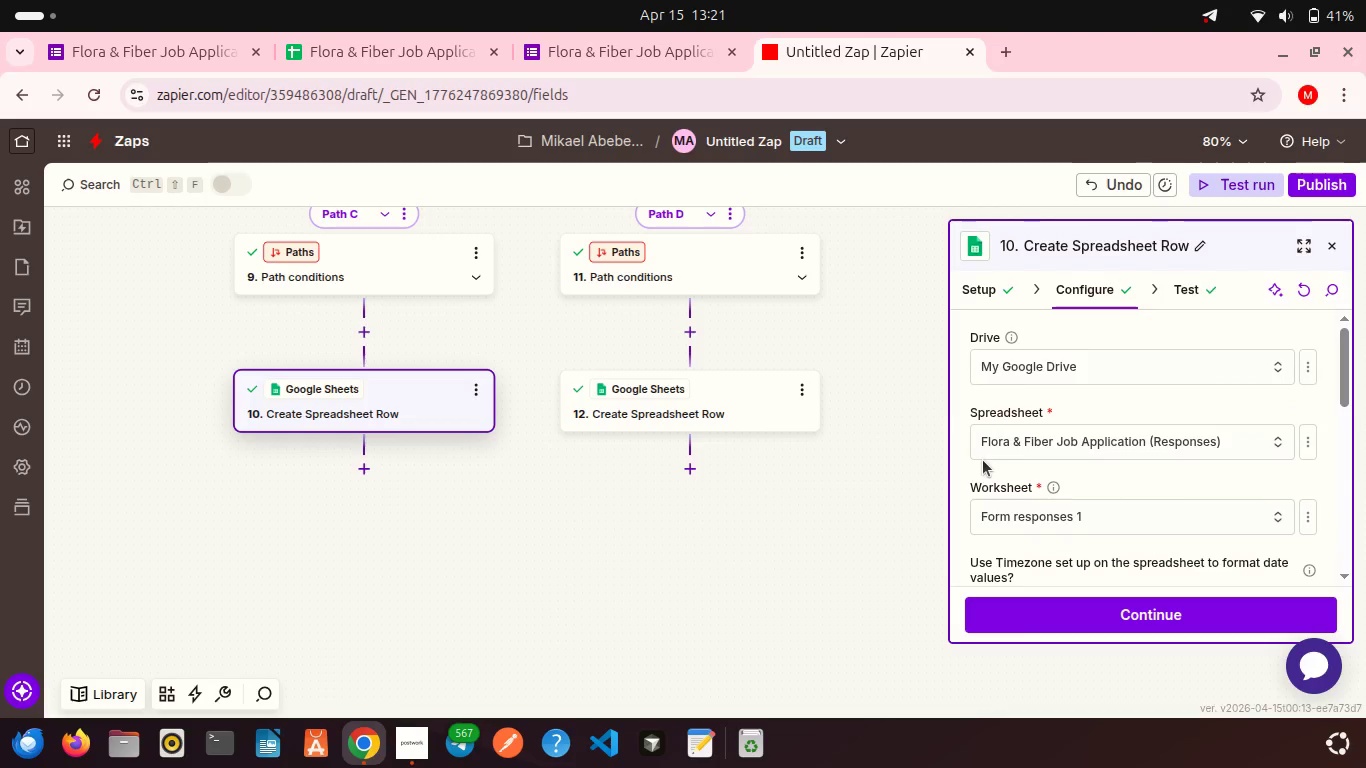 
left_click([1022, 446])
 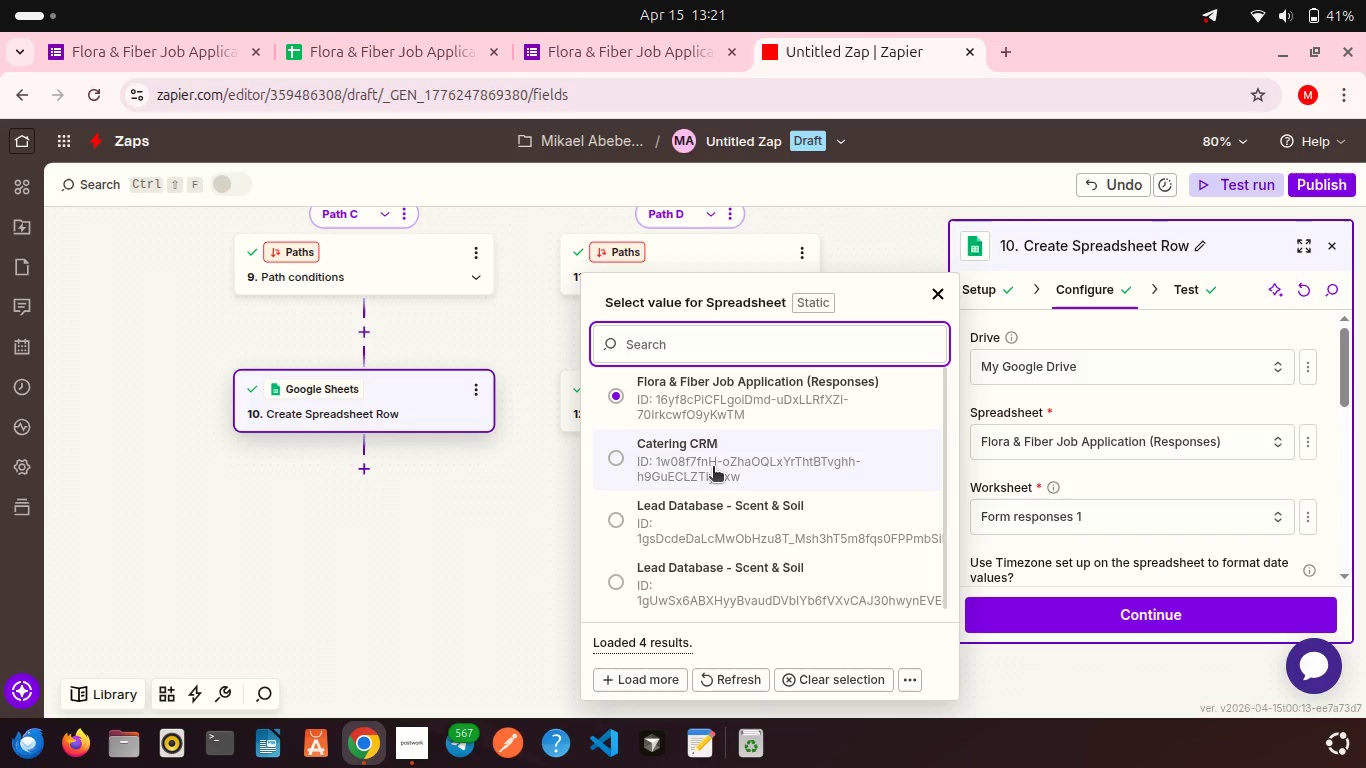 
left_click([713, 468])
 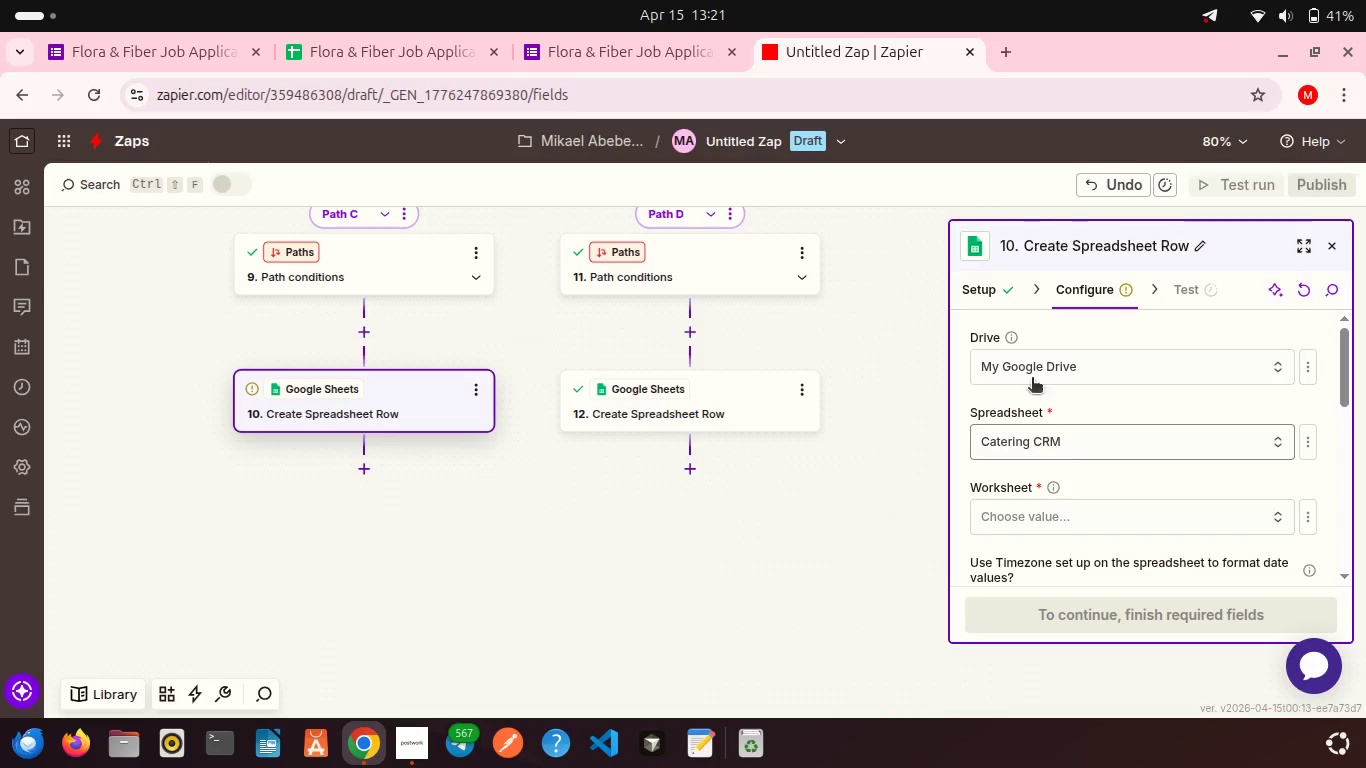 
left_click([1029, 371])
 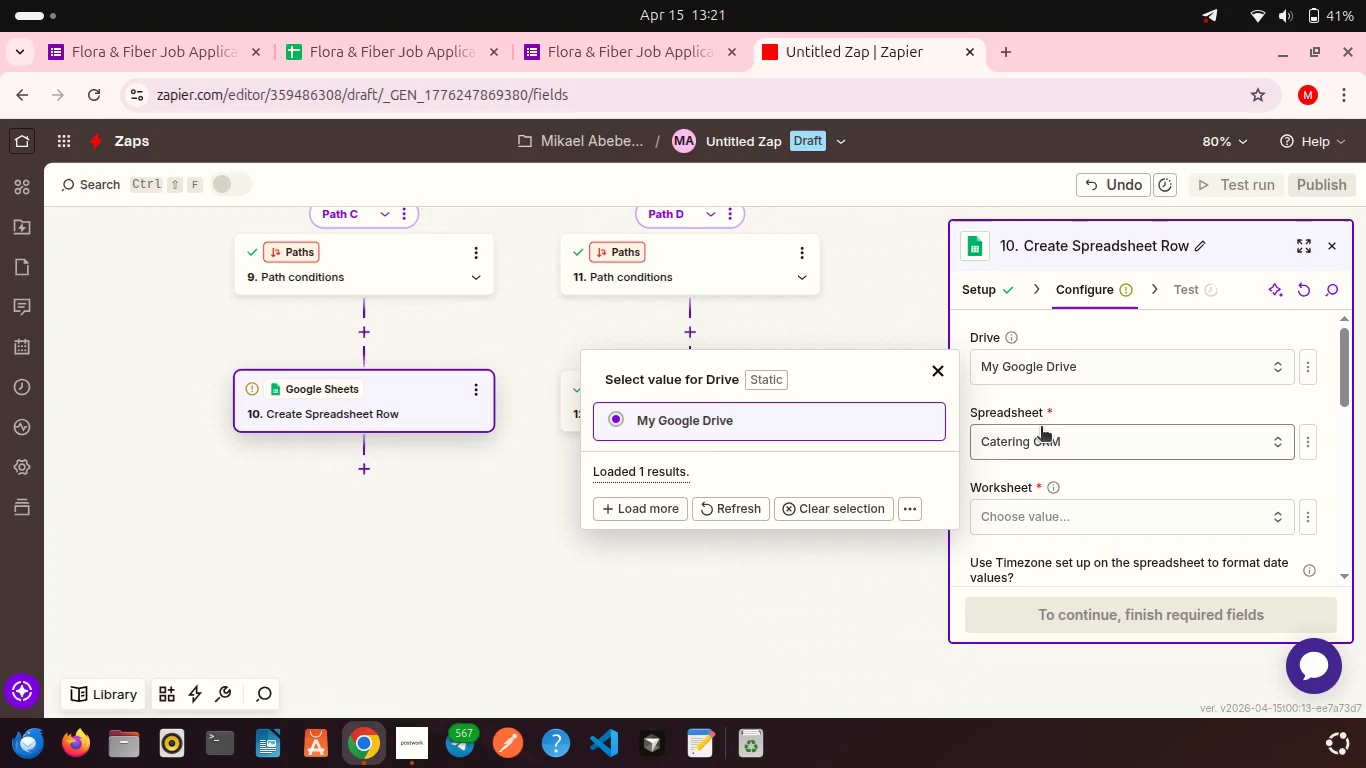 
left_click([1042, 429])
 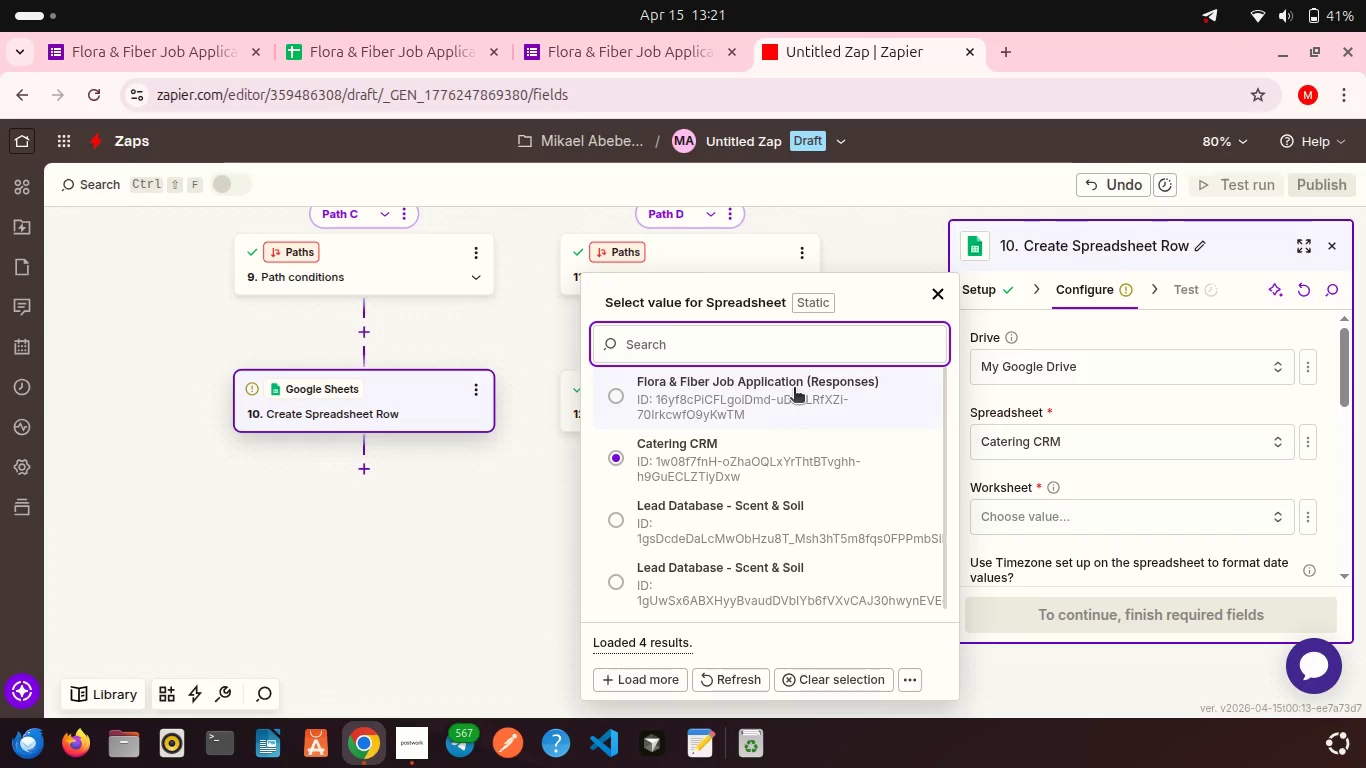 
left_click([794, 389])
 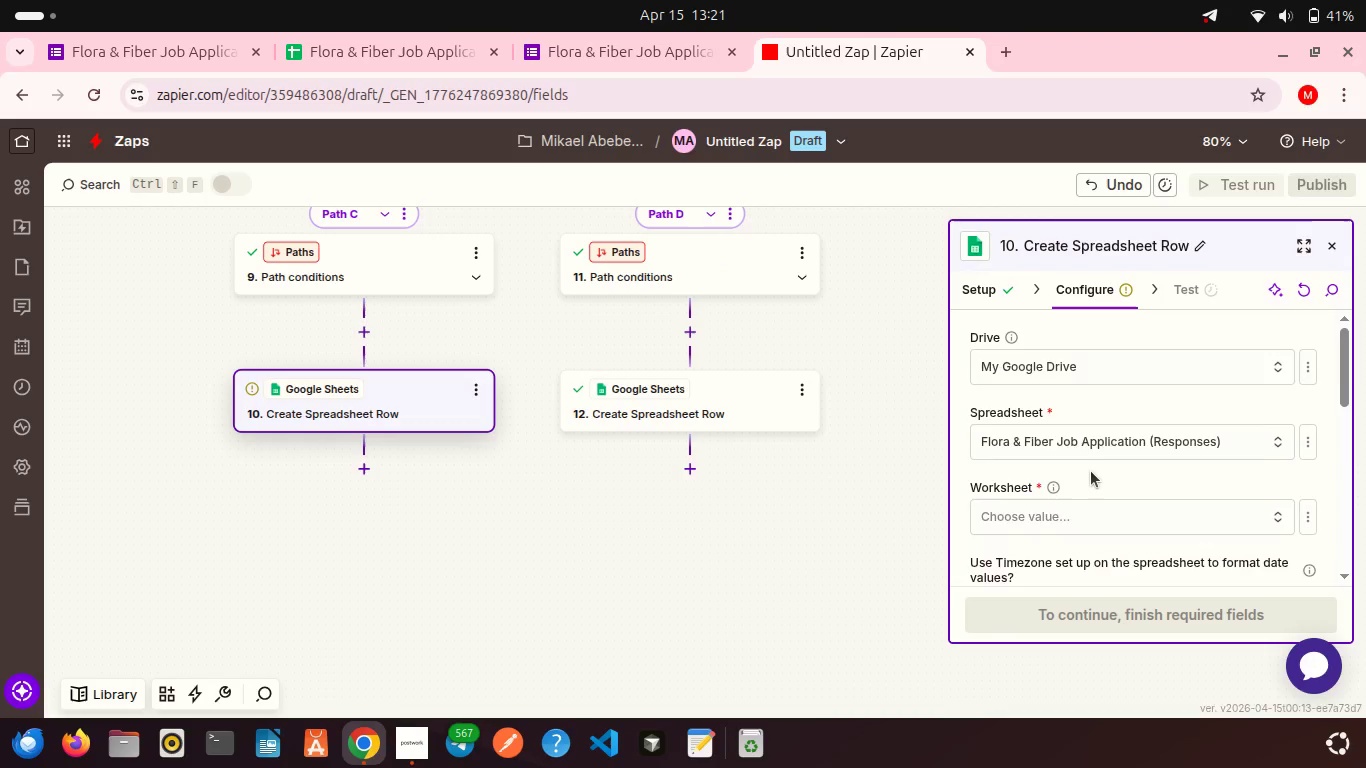 
scroll: coordinate [1091, 471], scroll_direction: down, amount: 2.0
 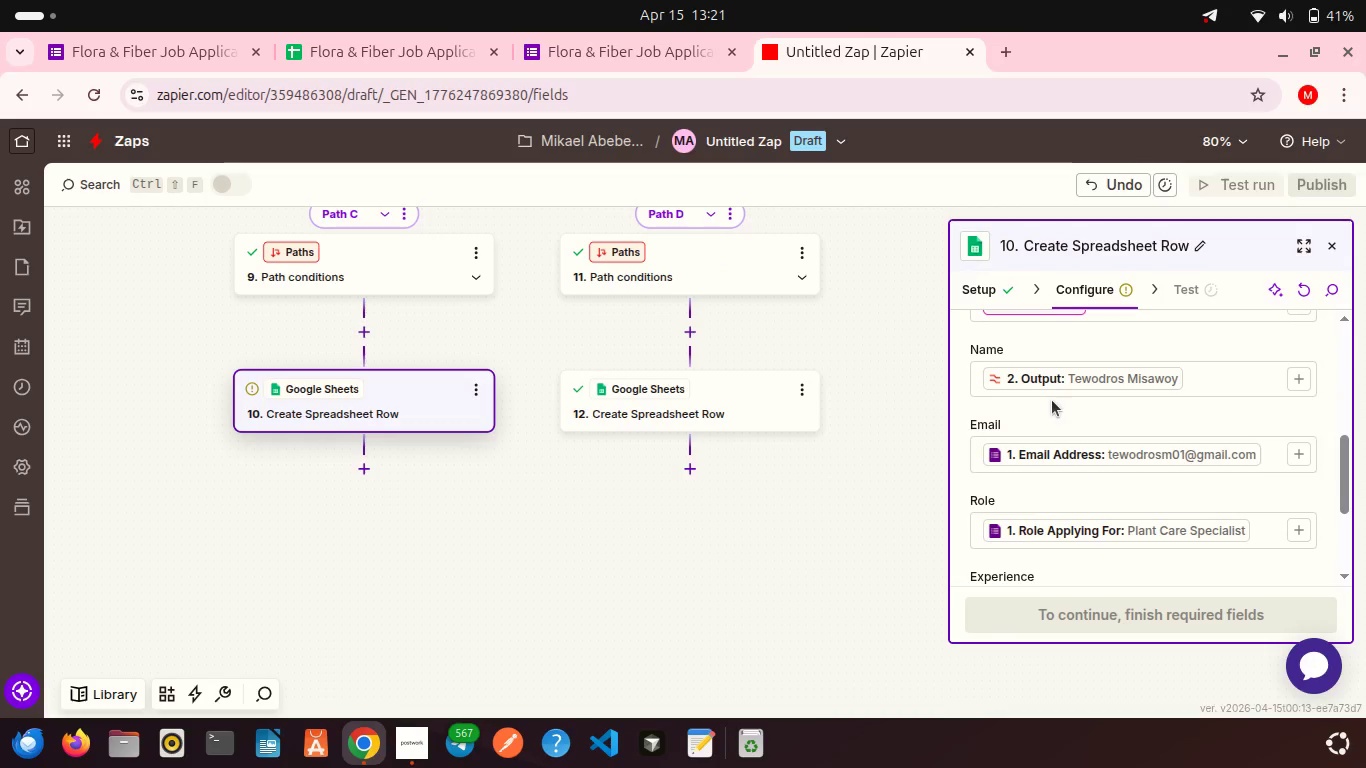 
mouse_move([1040, 389])
 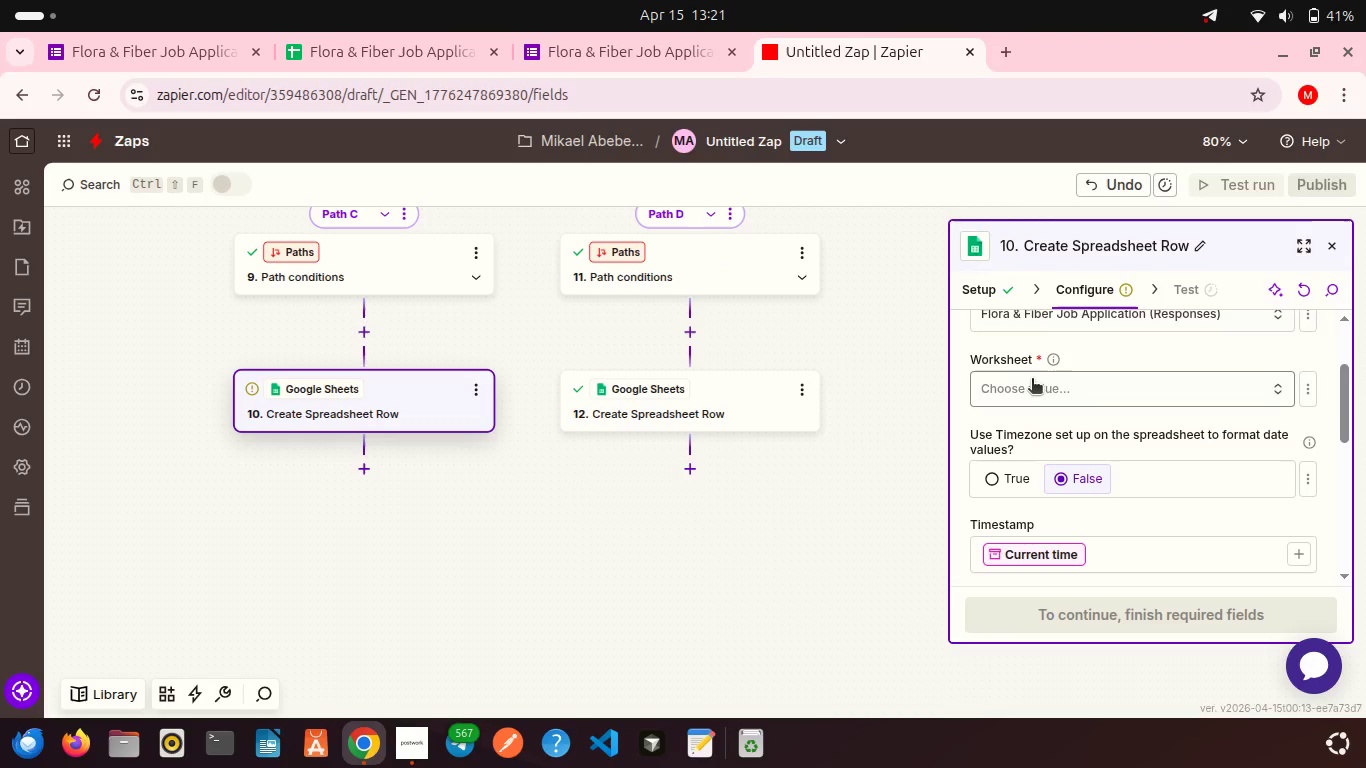 
scroll: coordinate [1032, 380], scroll_direction: up, amount: 1.0
 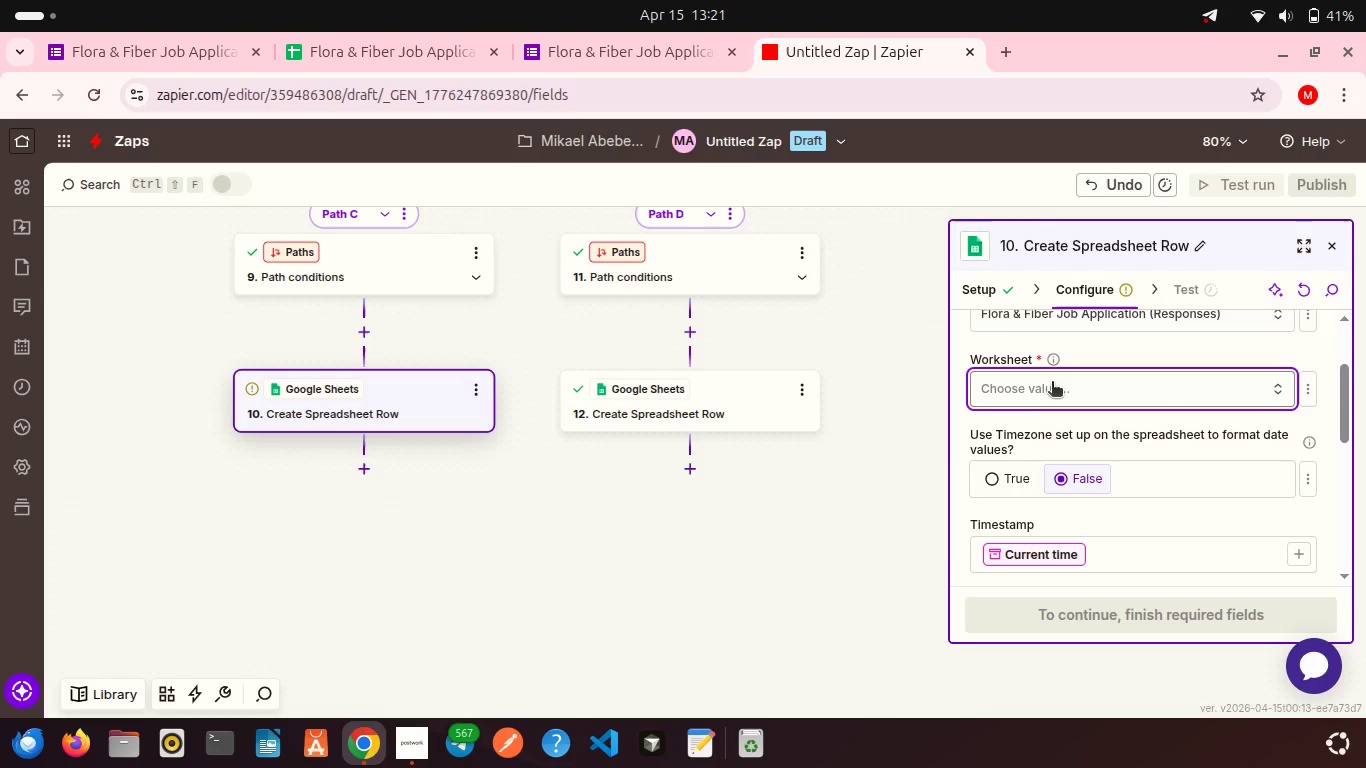 
left_click([1052, 383])
 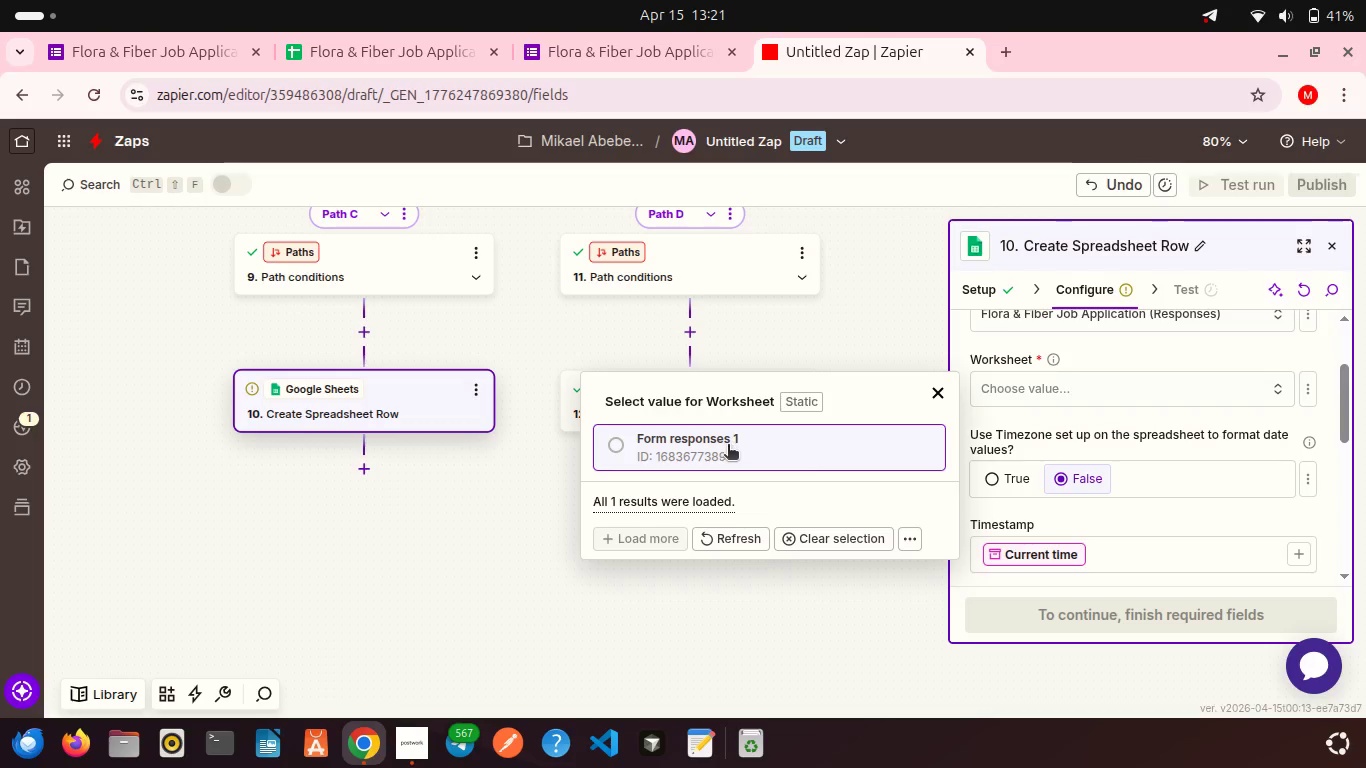 
left_click([728, 446])
 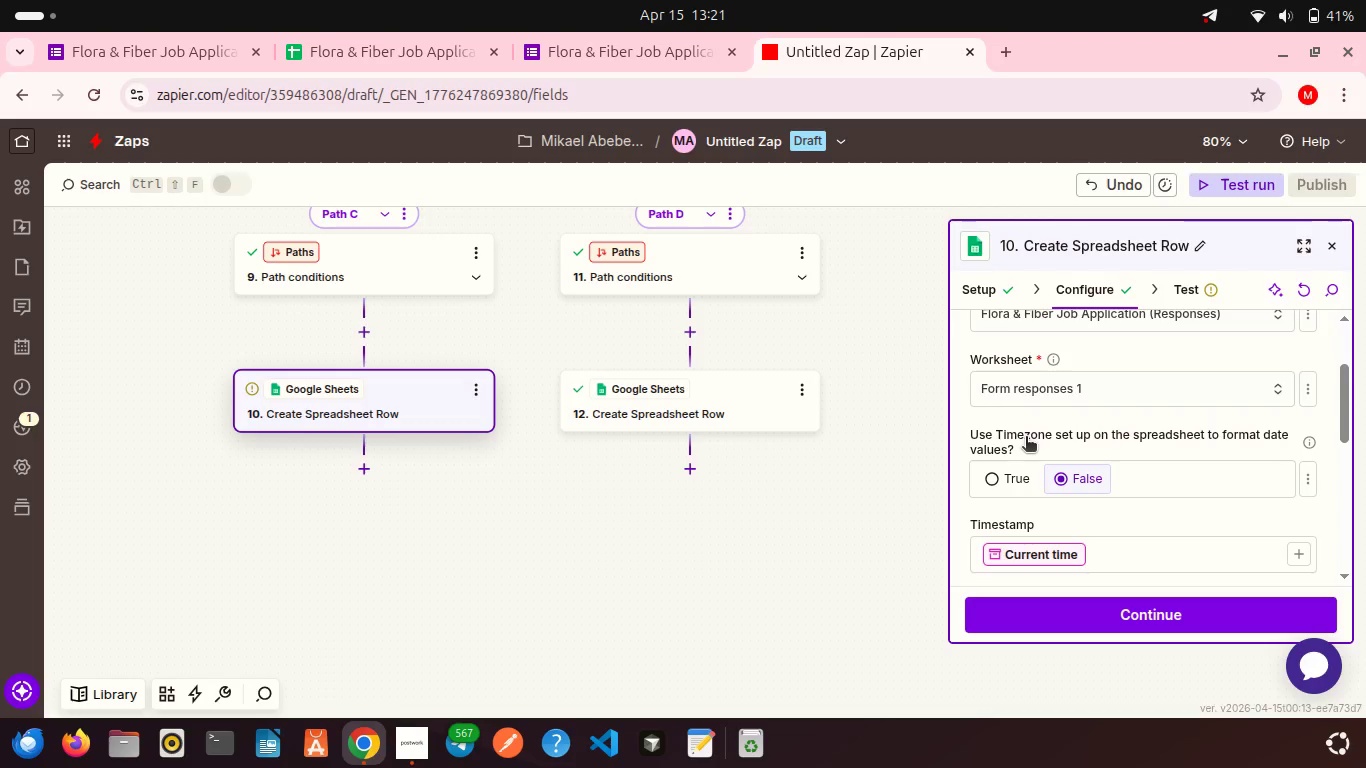 
scroll: coordinate [1026, 438], scroll_direction: down, amount: 9.0
 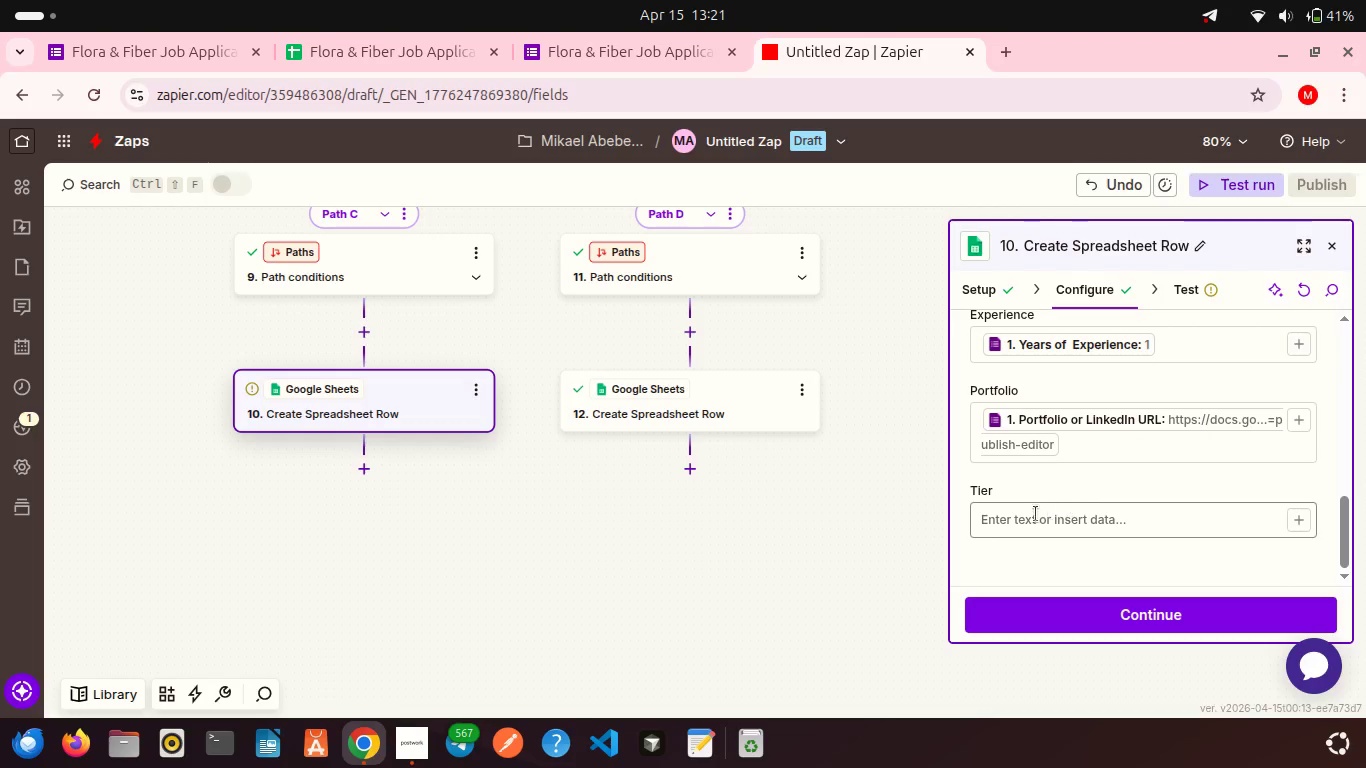 
left_click([1035, 514])
 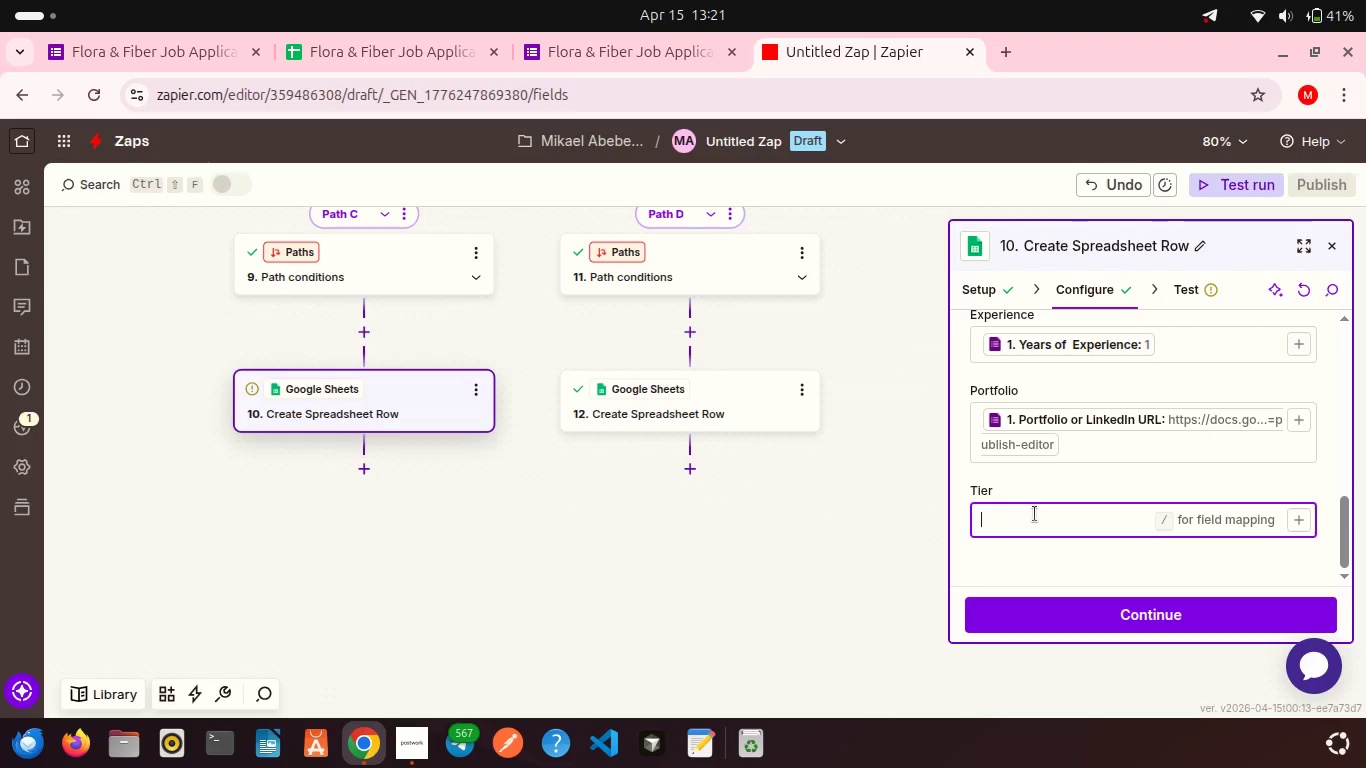 
type(Tier )
 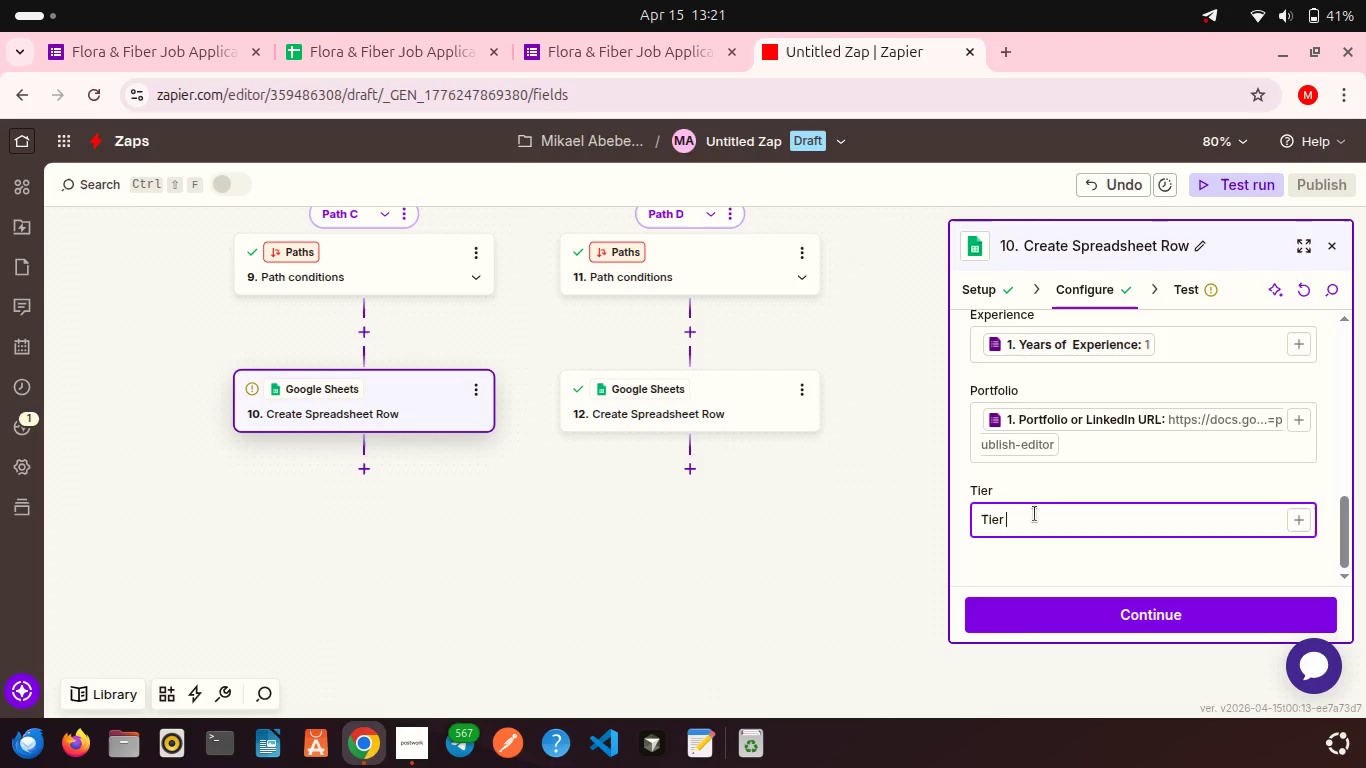 
wait(6.41)
 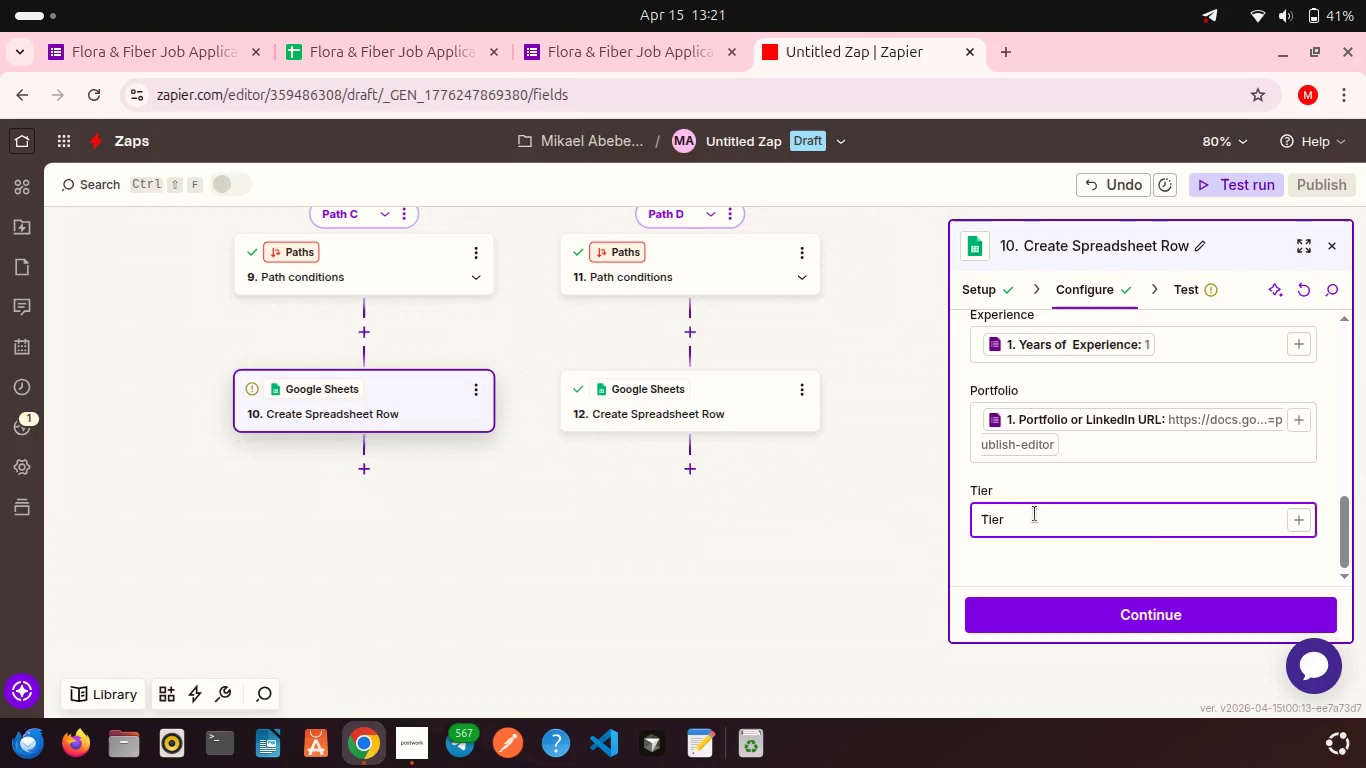 
key(Space)
 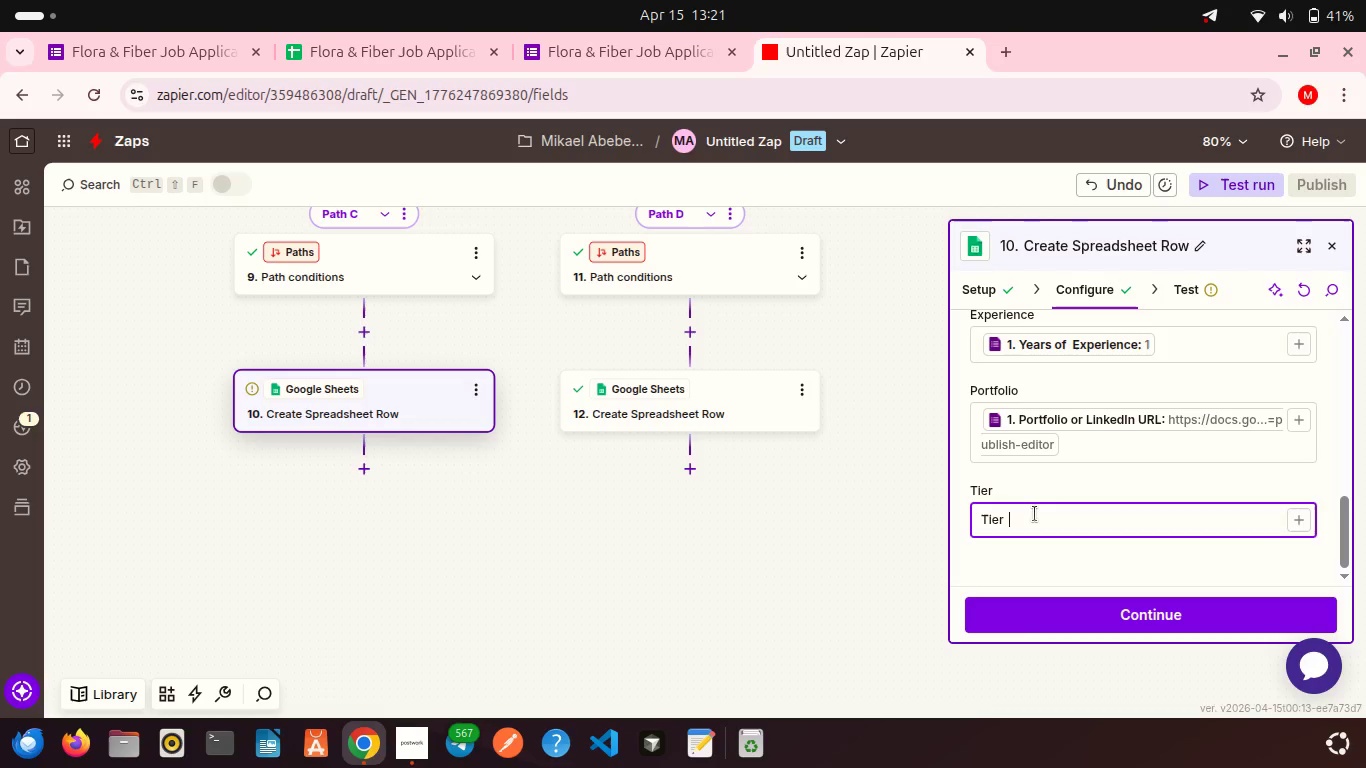 
key(Shift+B)
 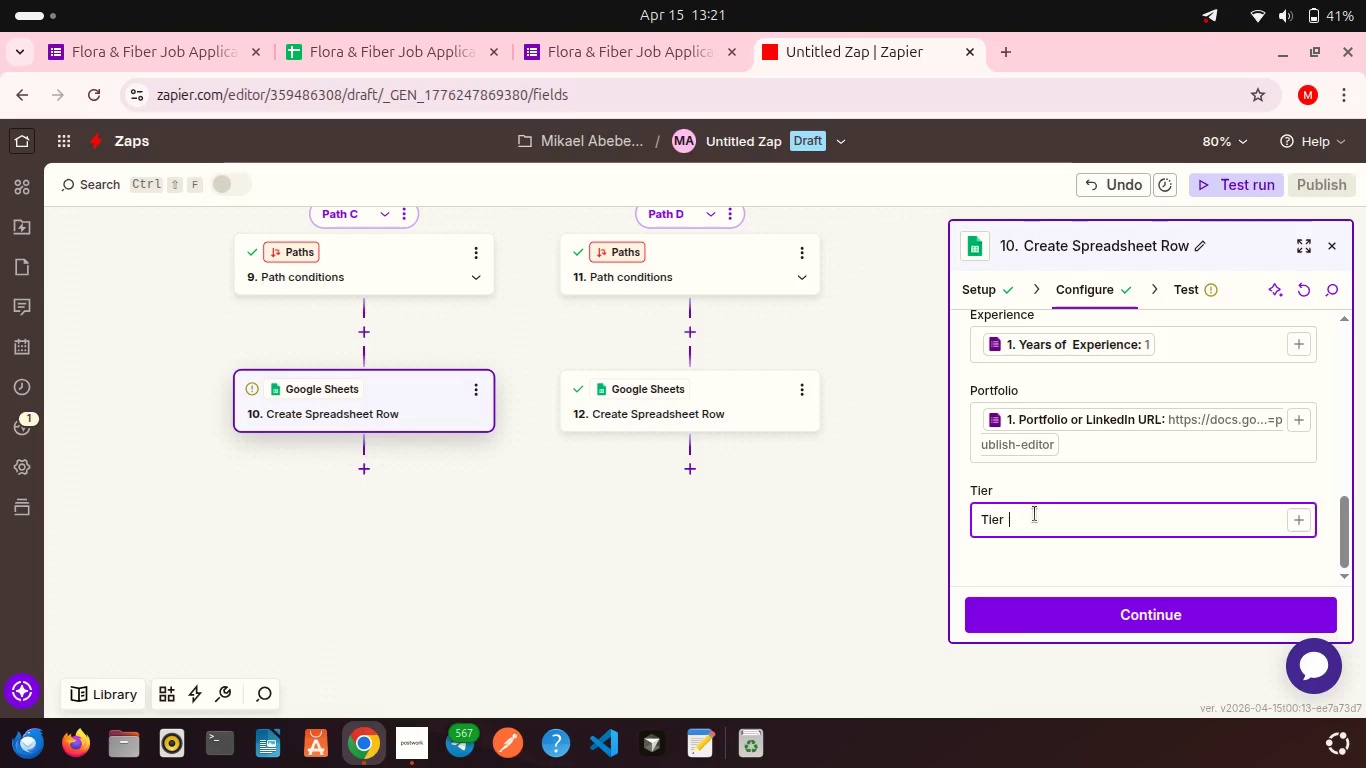 
key(Backspace)
 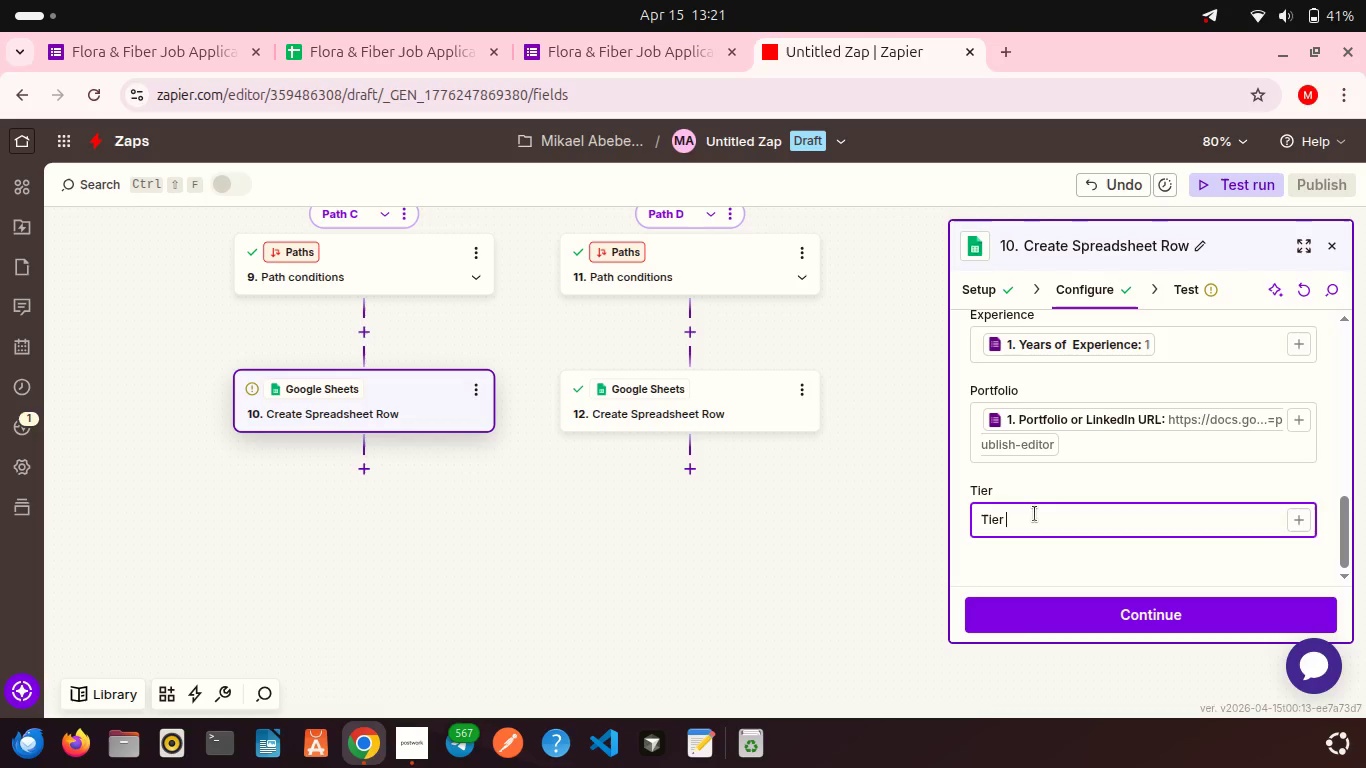 
key(Backspace)
 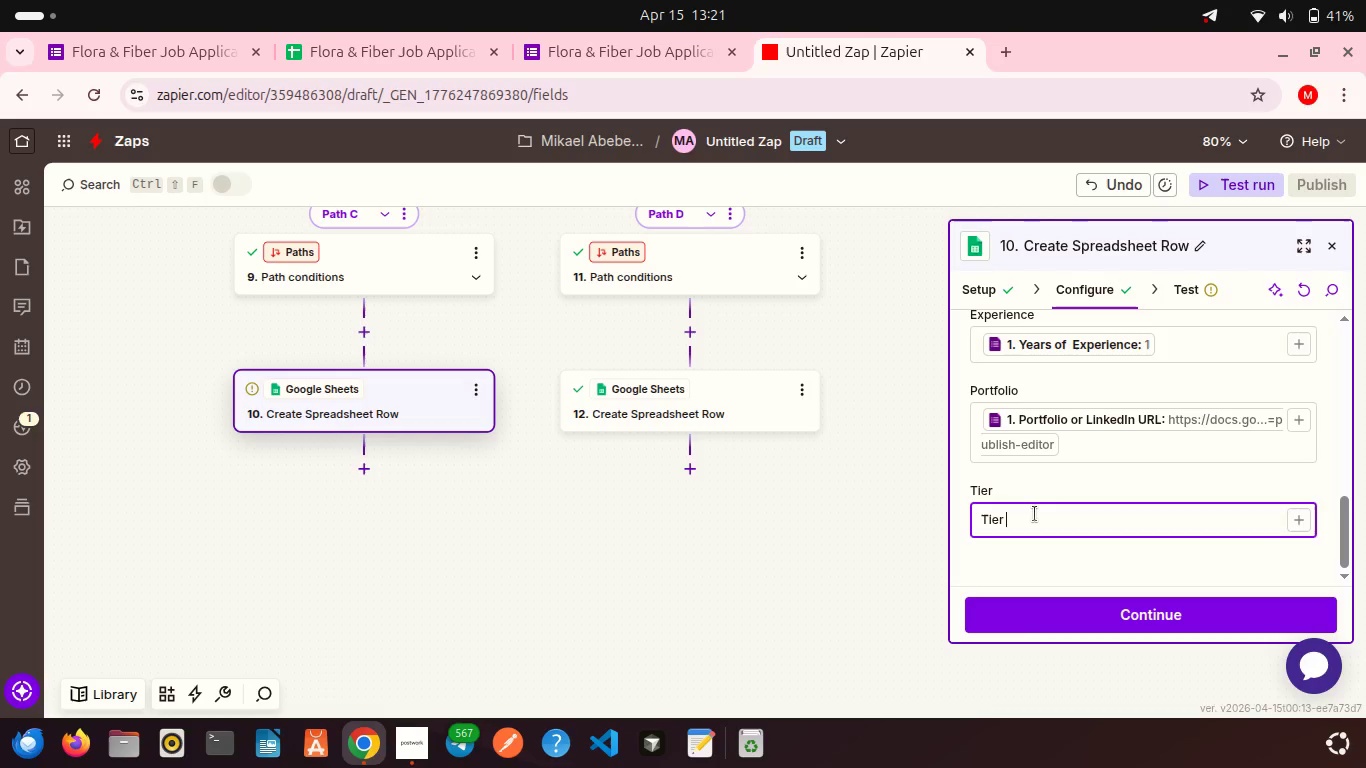 
key(Shift+ShiftLeft)
 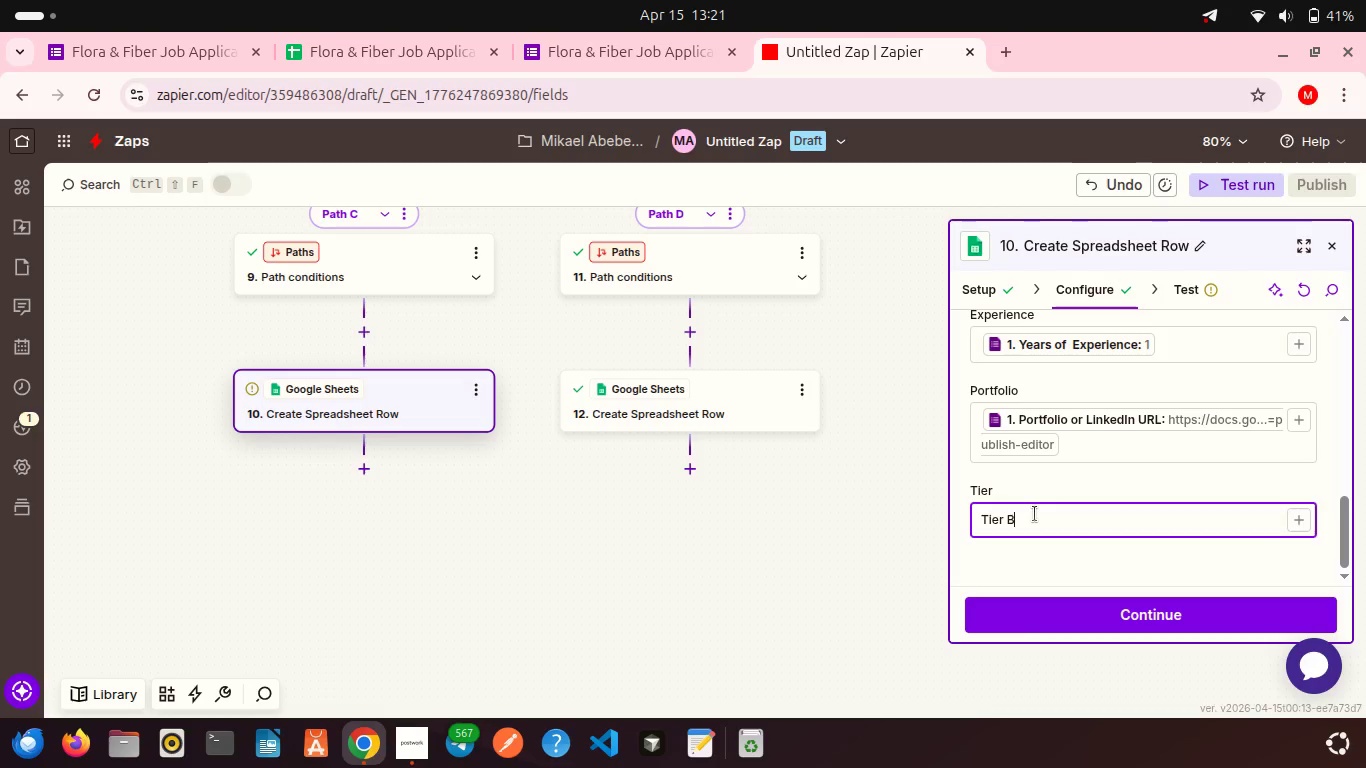 
key(Shift+B)
 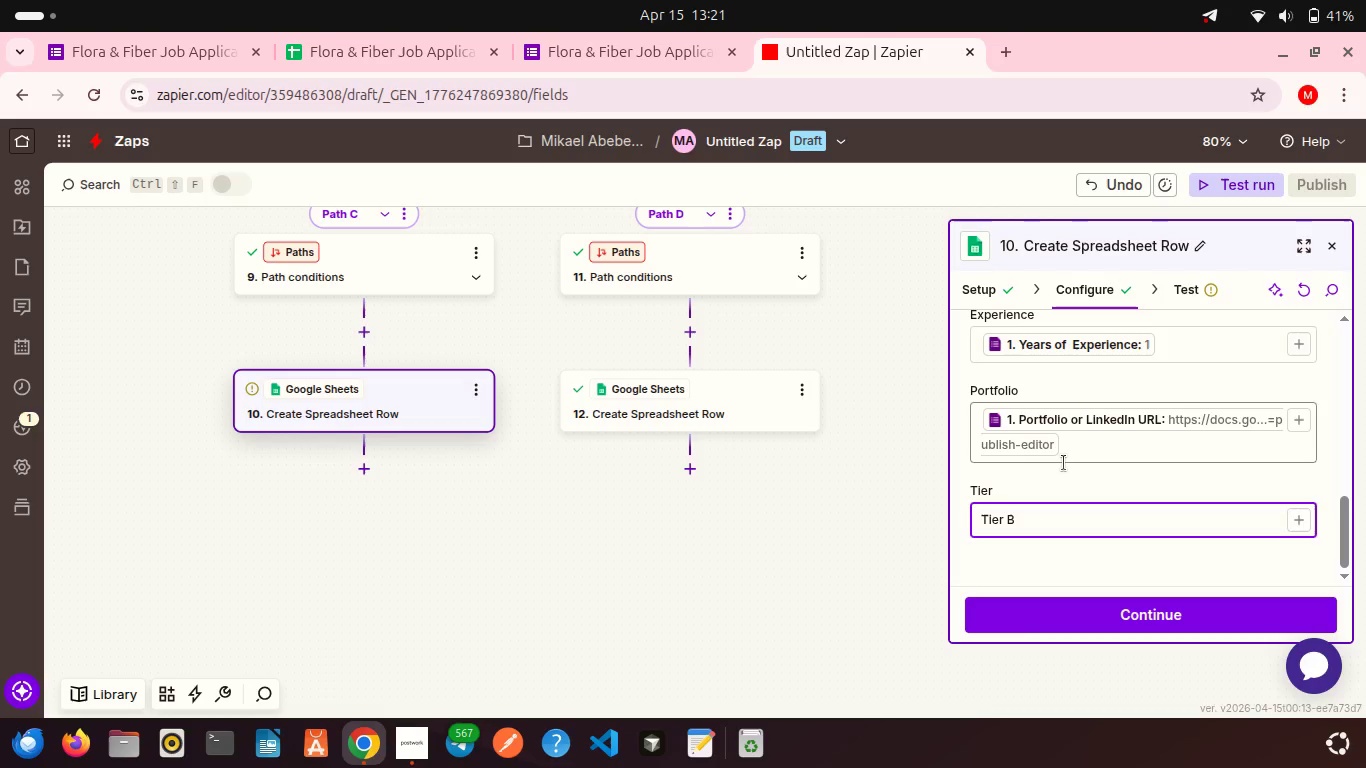 
scroll: coordinate [1064, 463], scroll_direction: down, amount: 5.0
 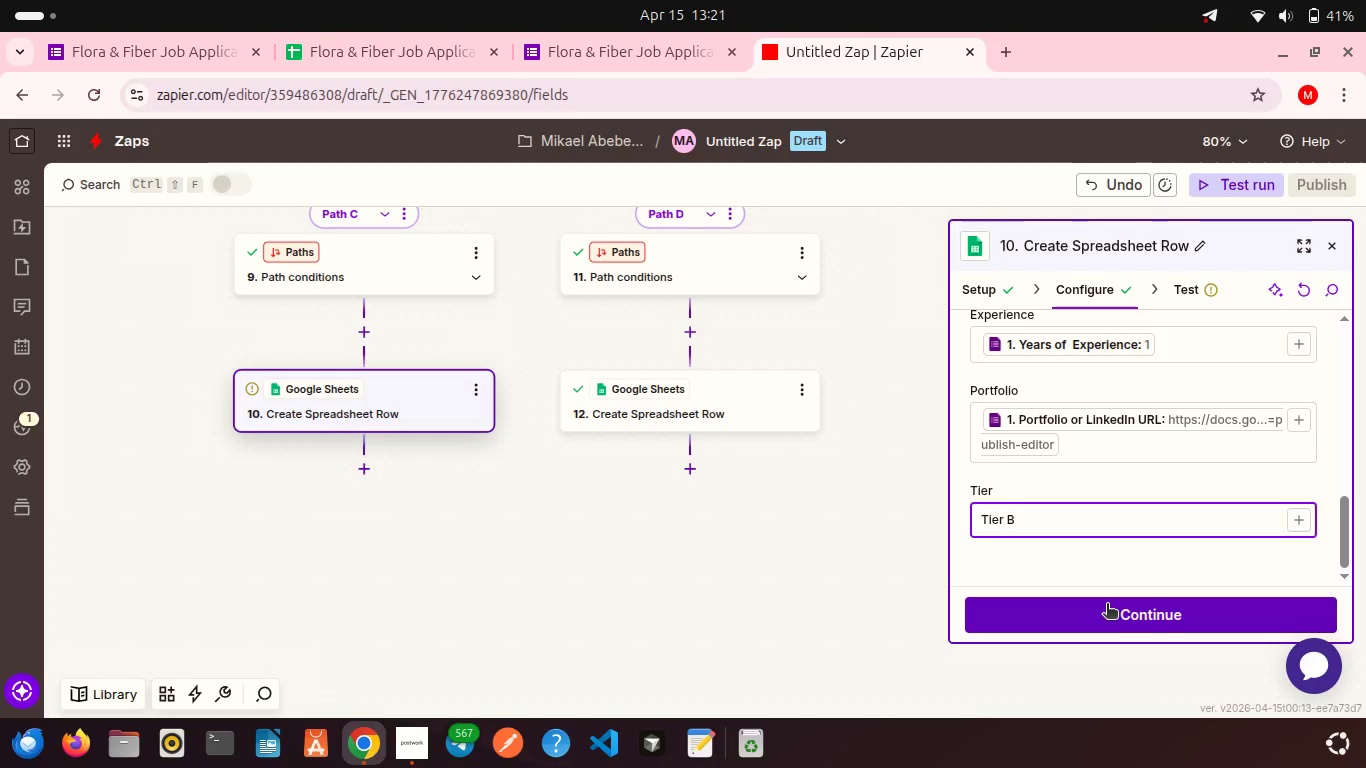 
left_click([1107, 605])
 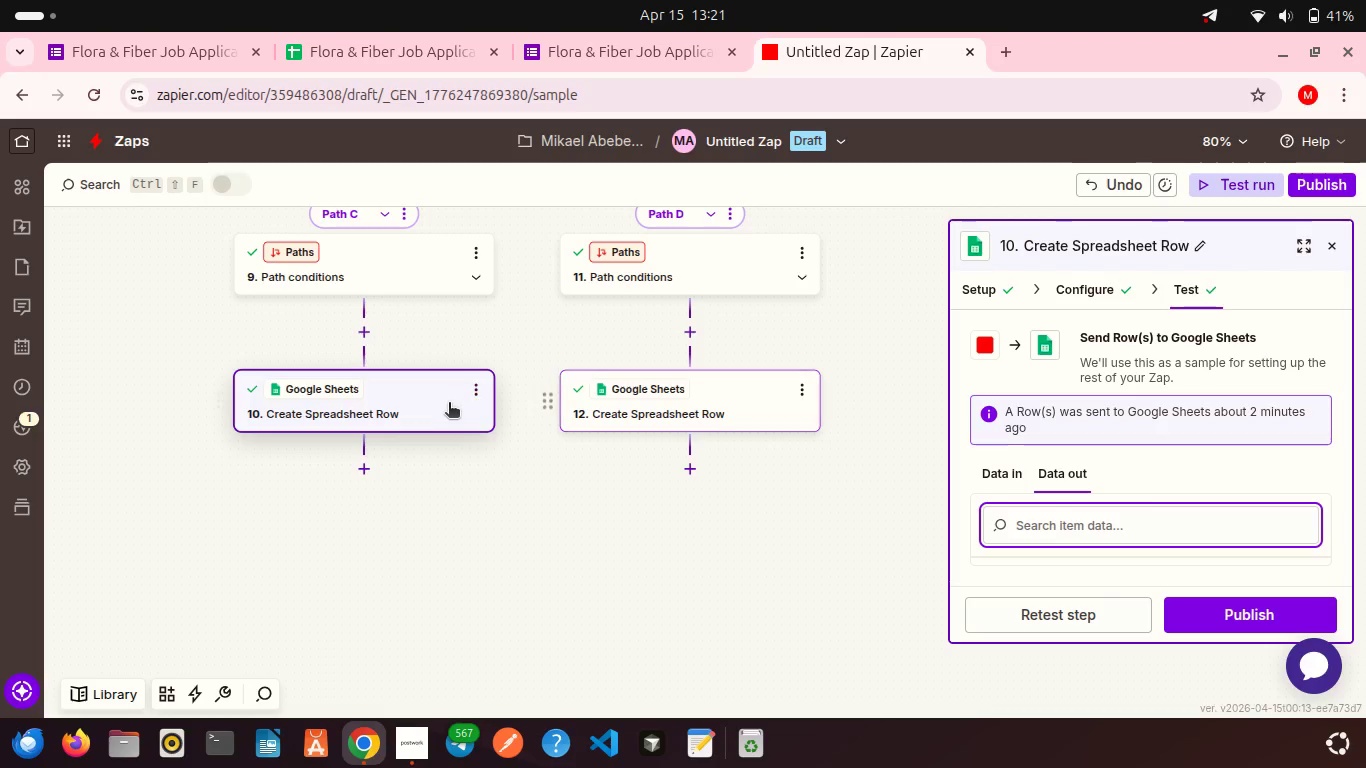 
wait(5.77)
 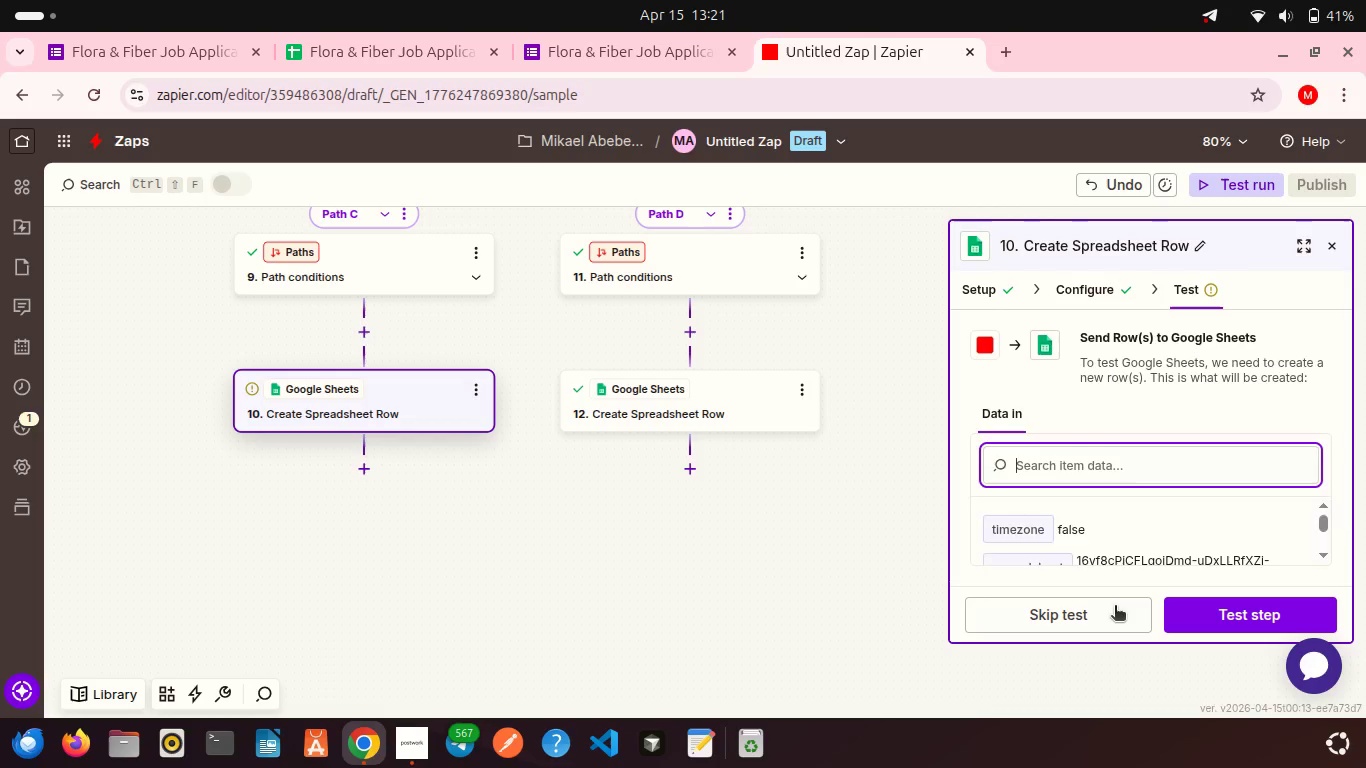 
left_click([630, 407])
 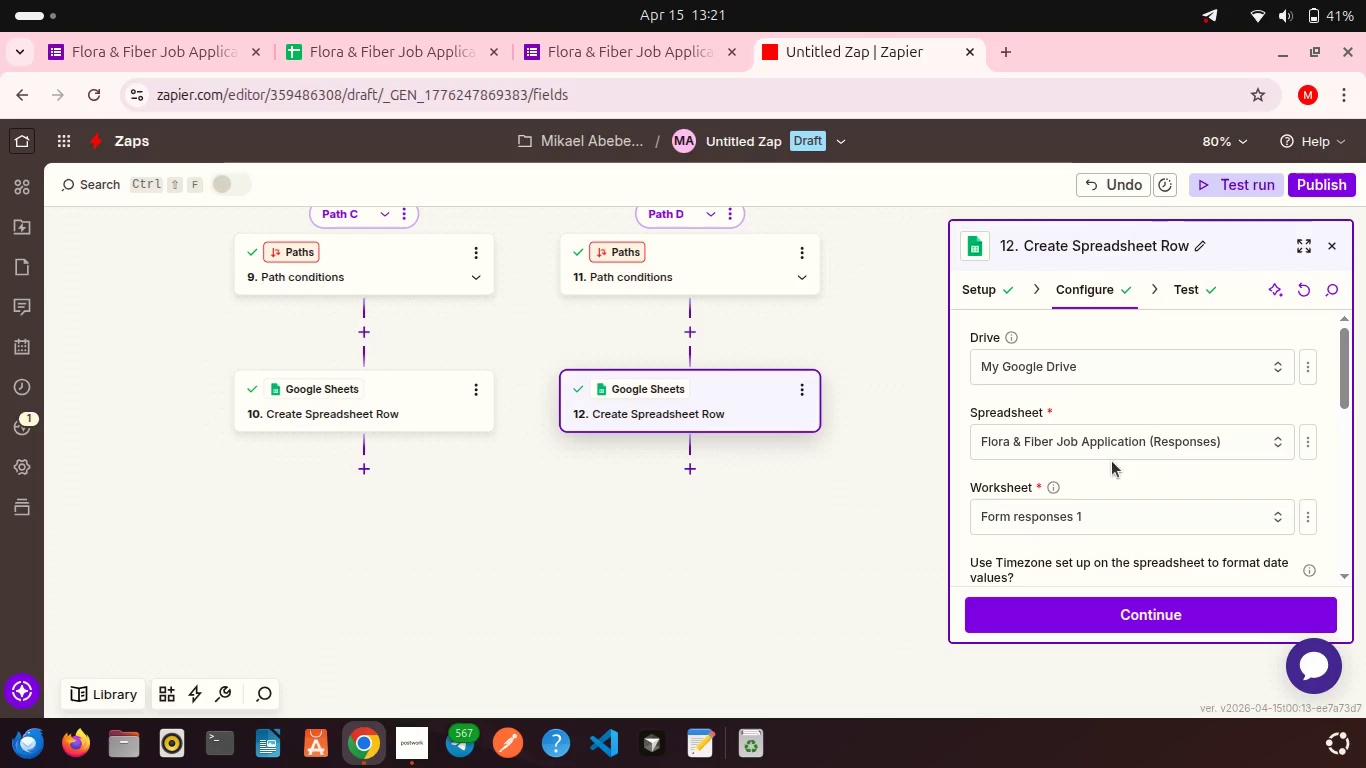 
left_click([1105, 456])
 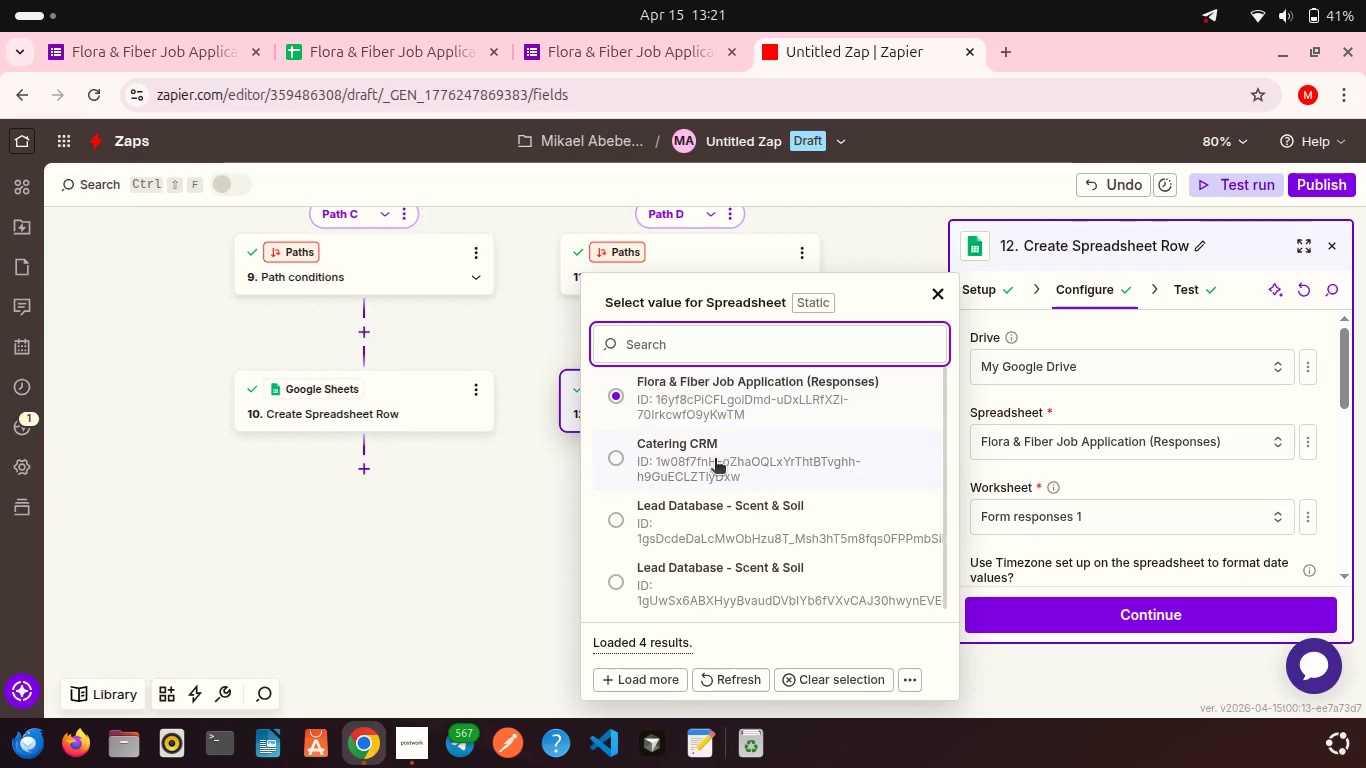 
left_click([715, 460])
 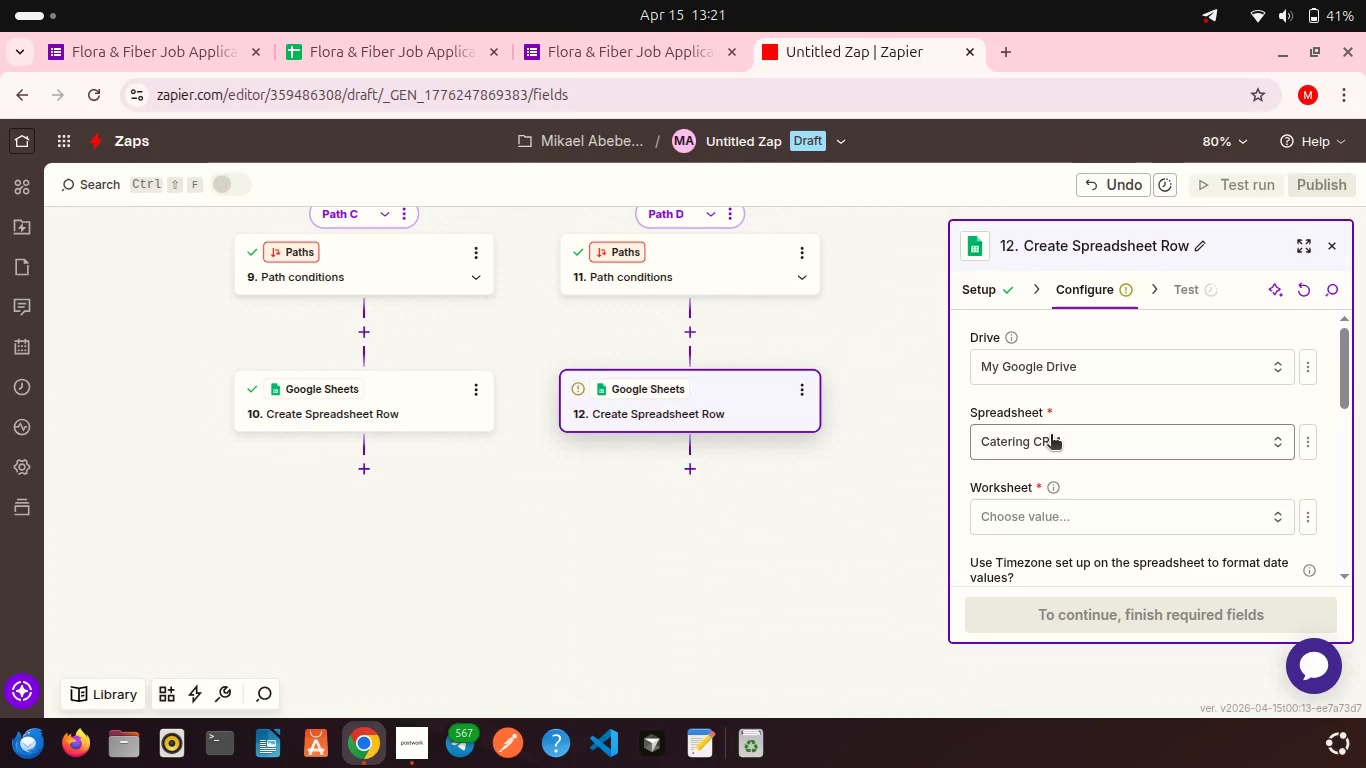 
left_click([1051, 436])
 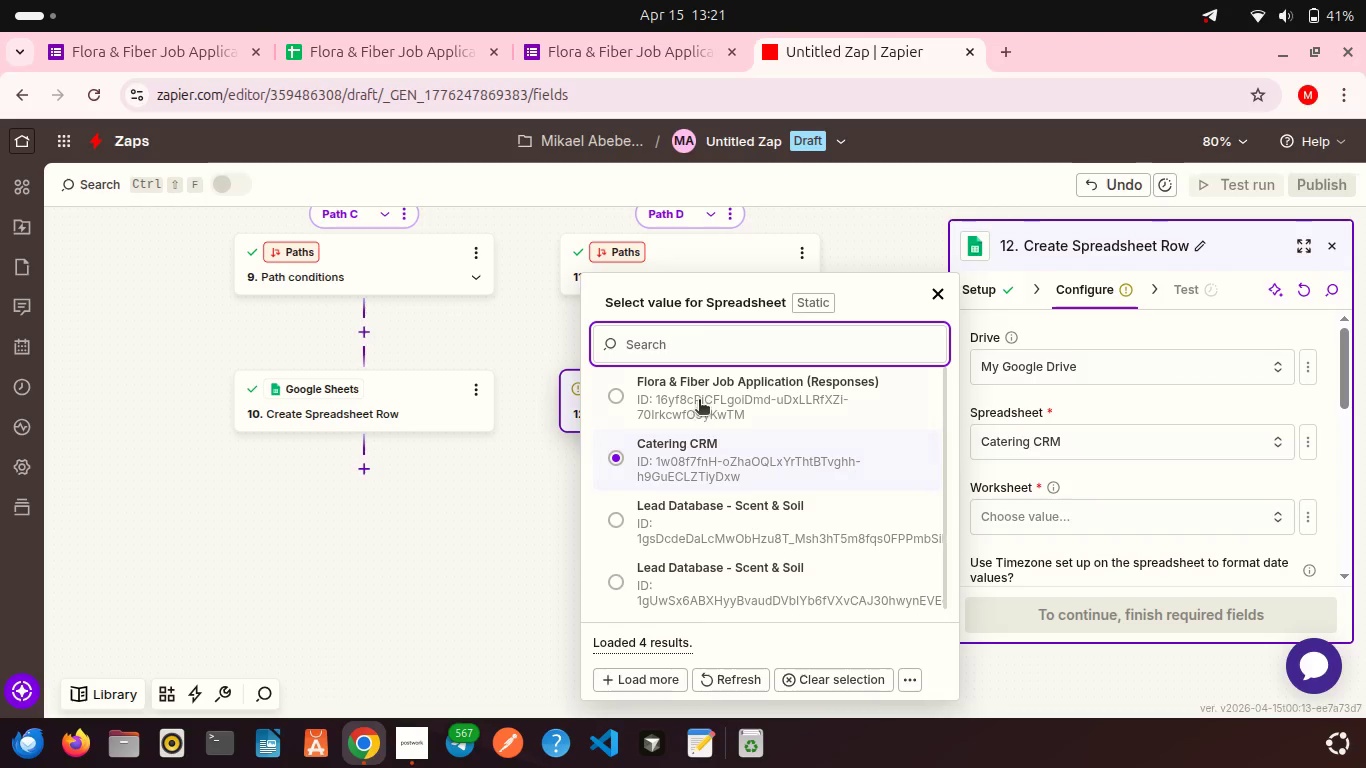 
left_click([699, 401])
 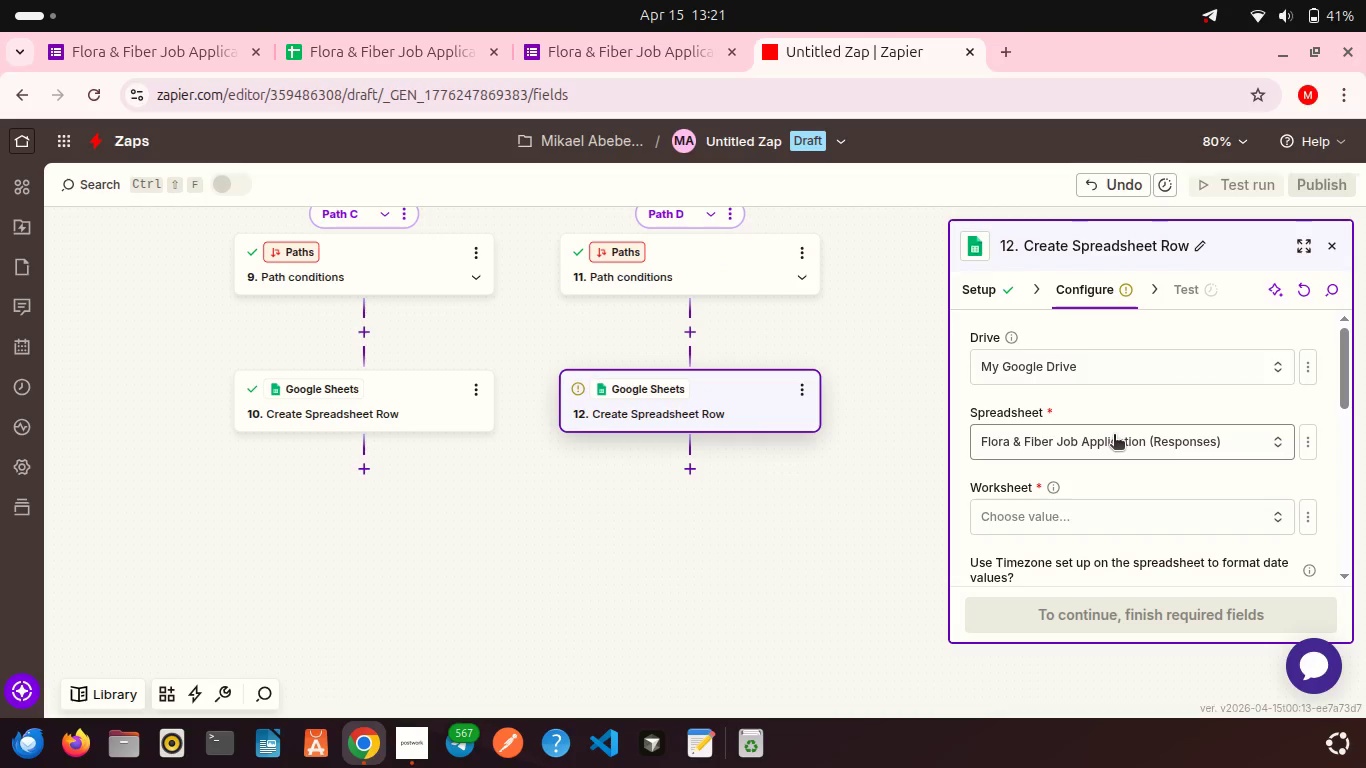 
scroll: coordinate [1114, 436], scroll_direction: down, amount: 3.0
 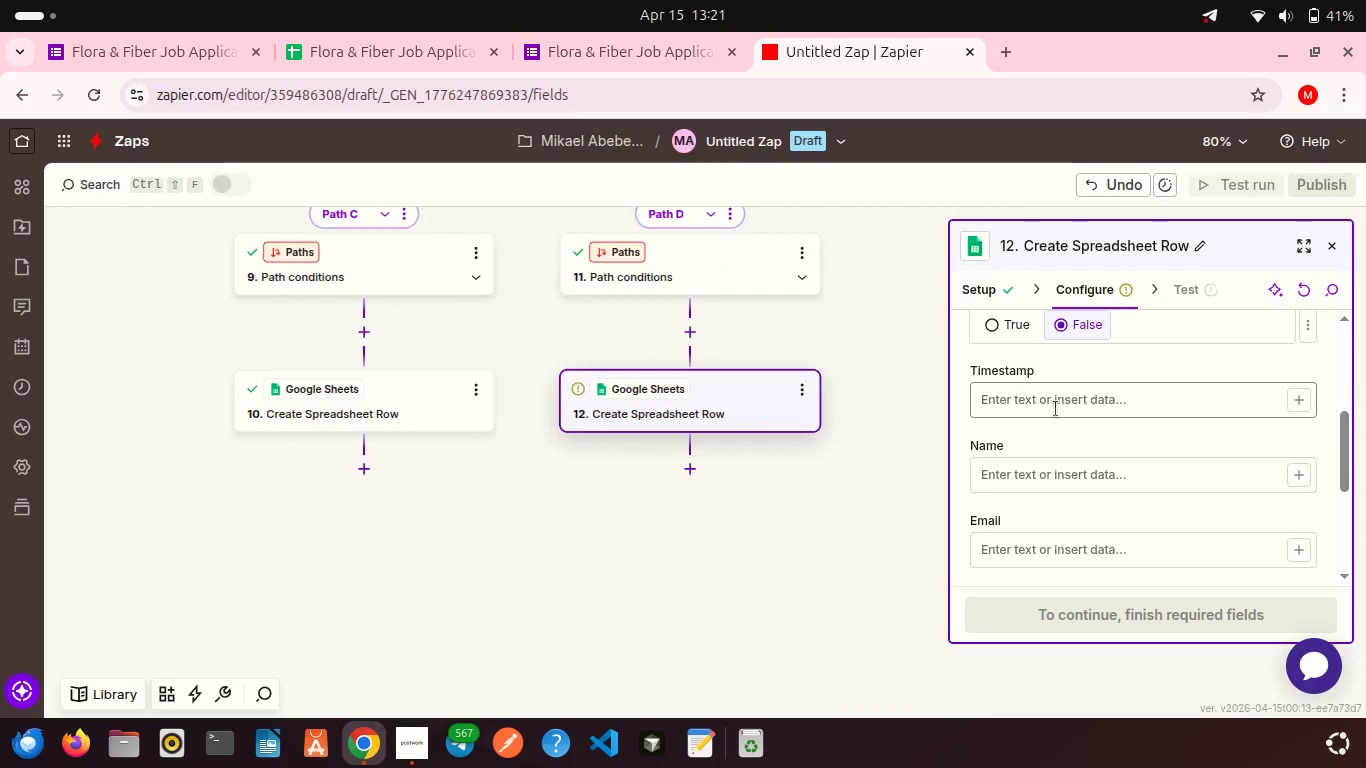 
left_click([1056, 409])
 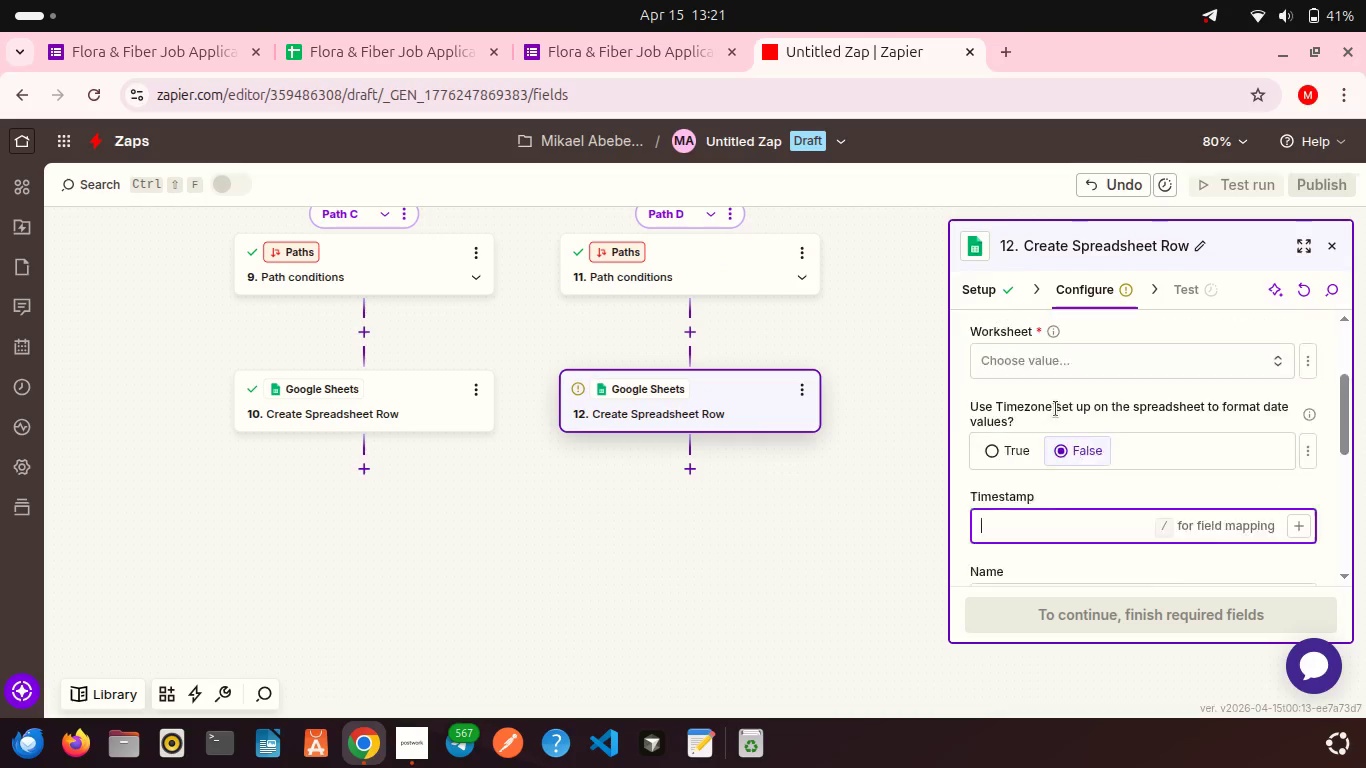 
scroll: coordinate [1056, 409], scroll_direction: up, amount: 2.0
 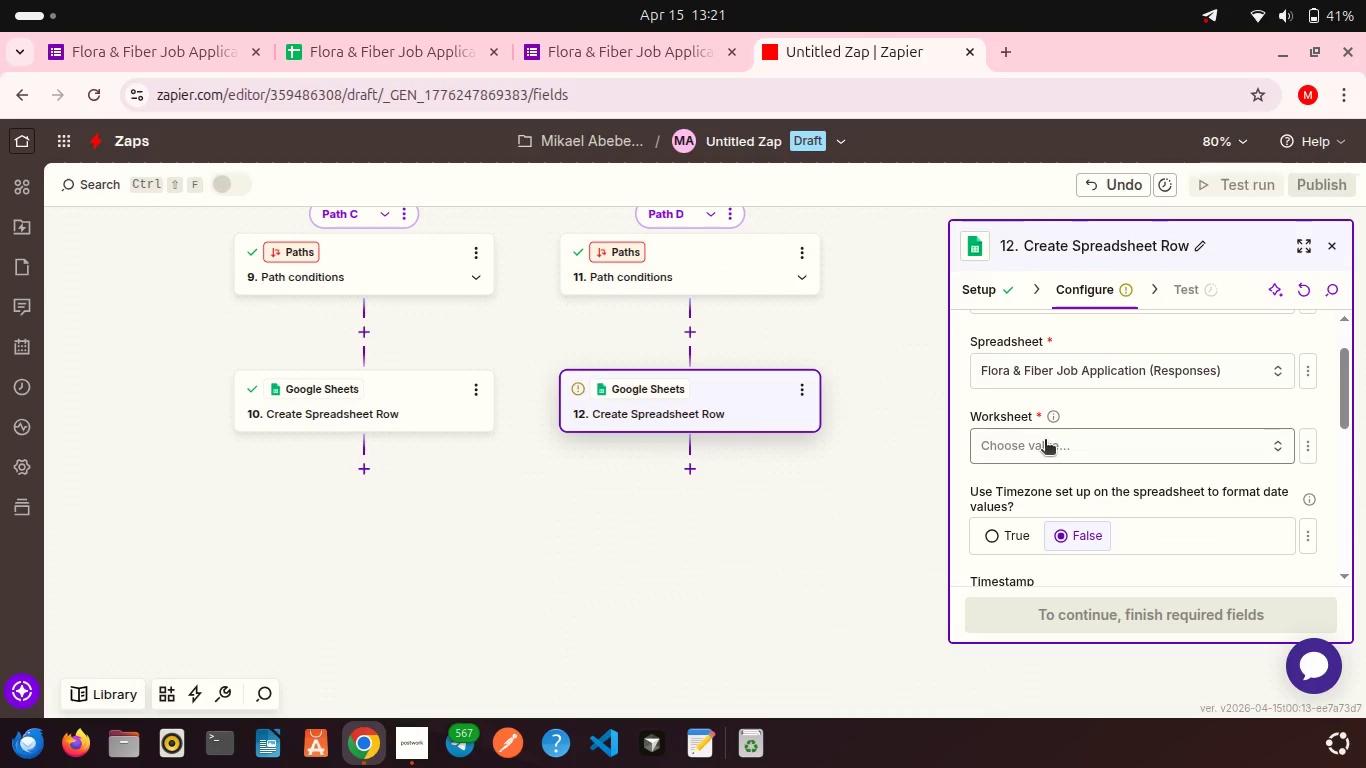 
left_click([1045, 441])
 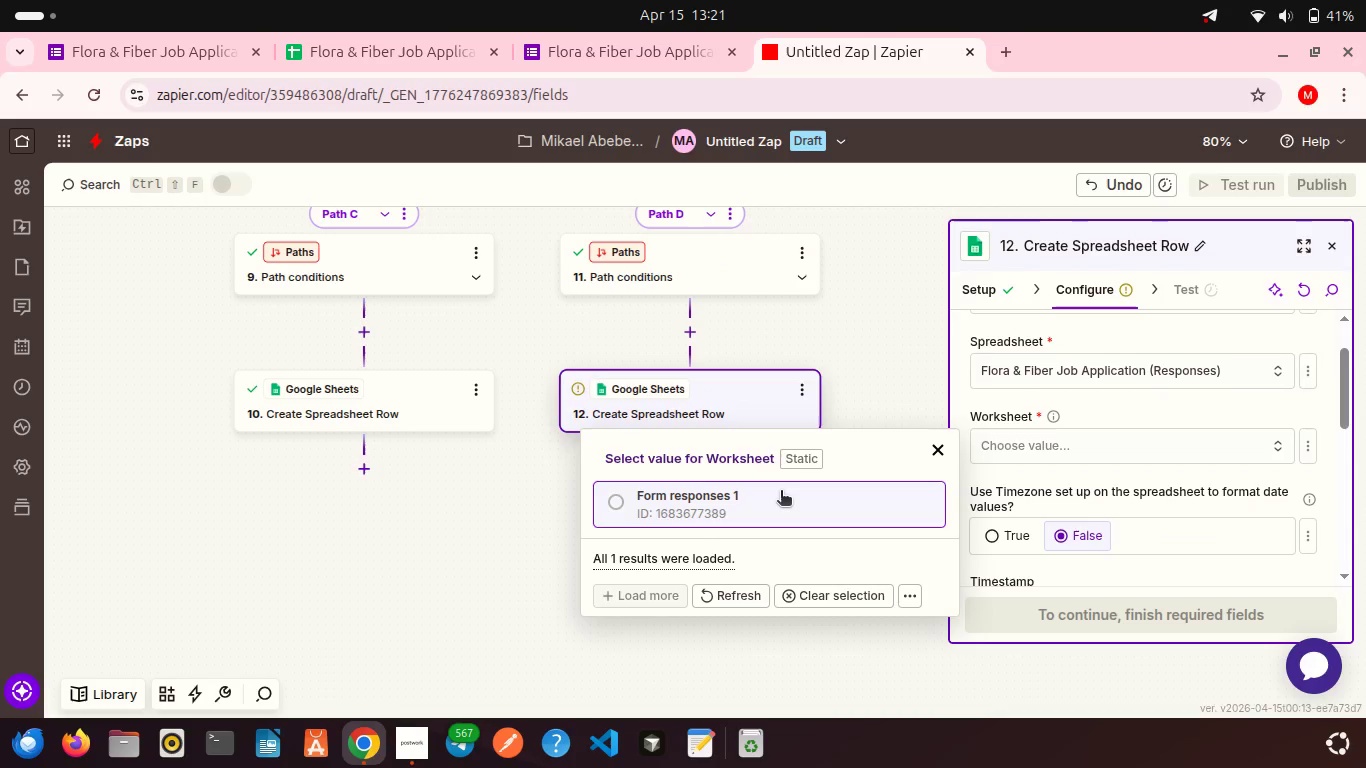 
left_click([781, 492])
 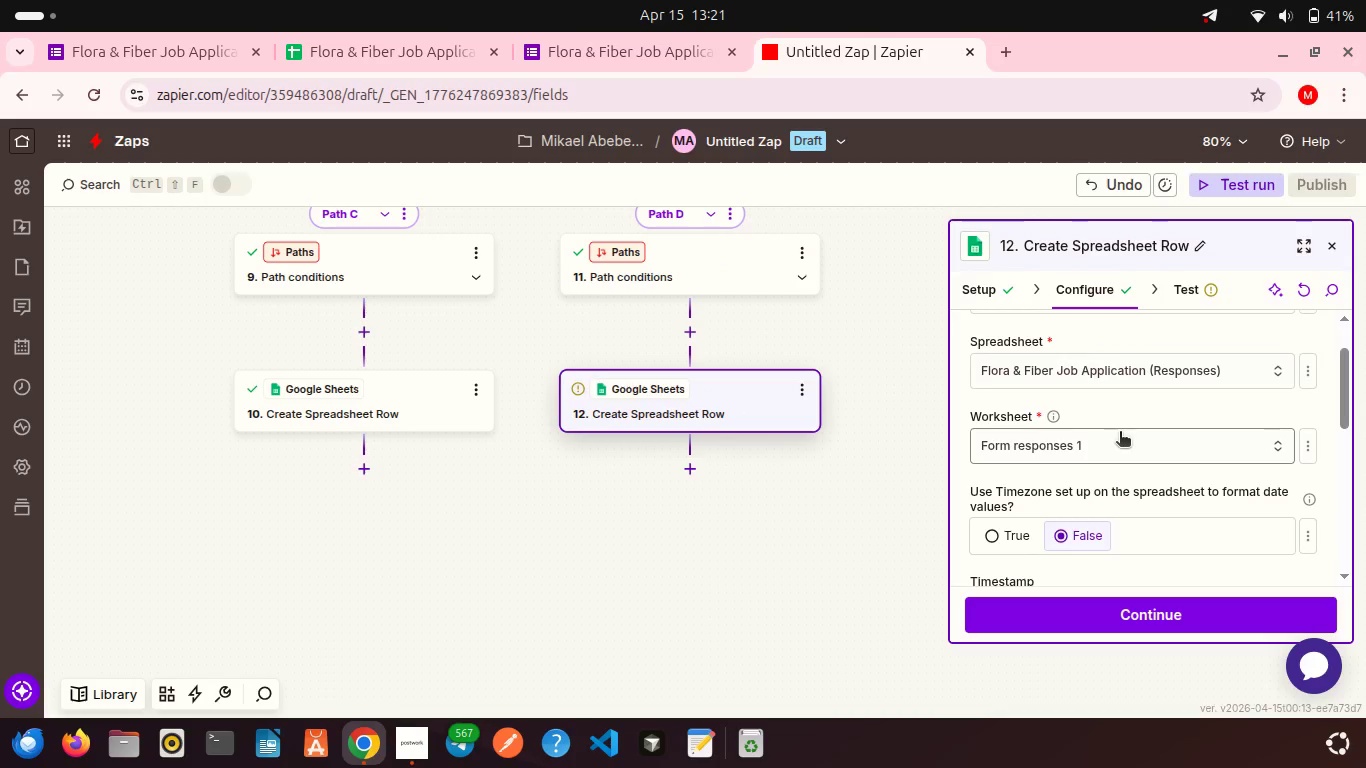 
scroll: coordinate [1104, 470], scroll_direction: down, amount: 13.0
 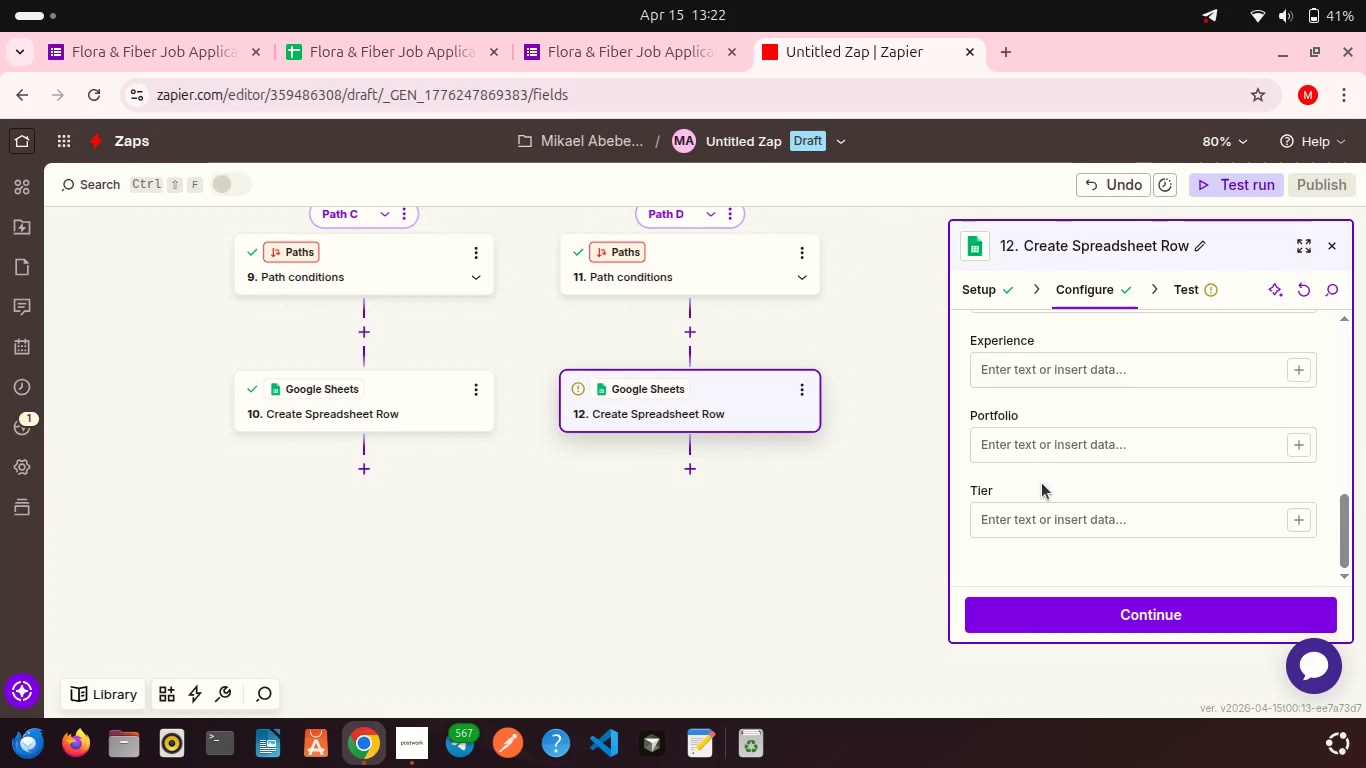 
scroll: coordinate [1233, 387], scroll_direction: up, amount: 2.0
 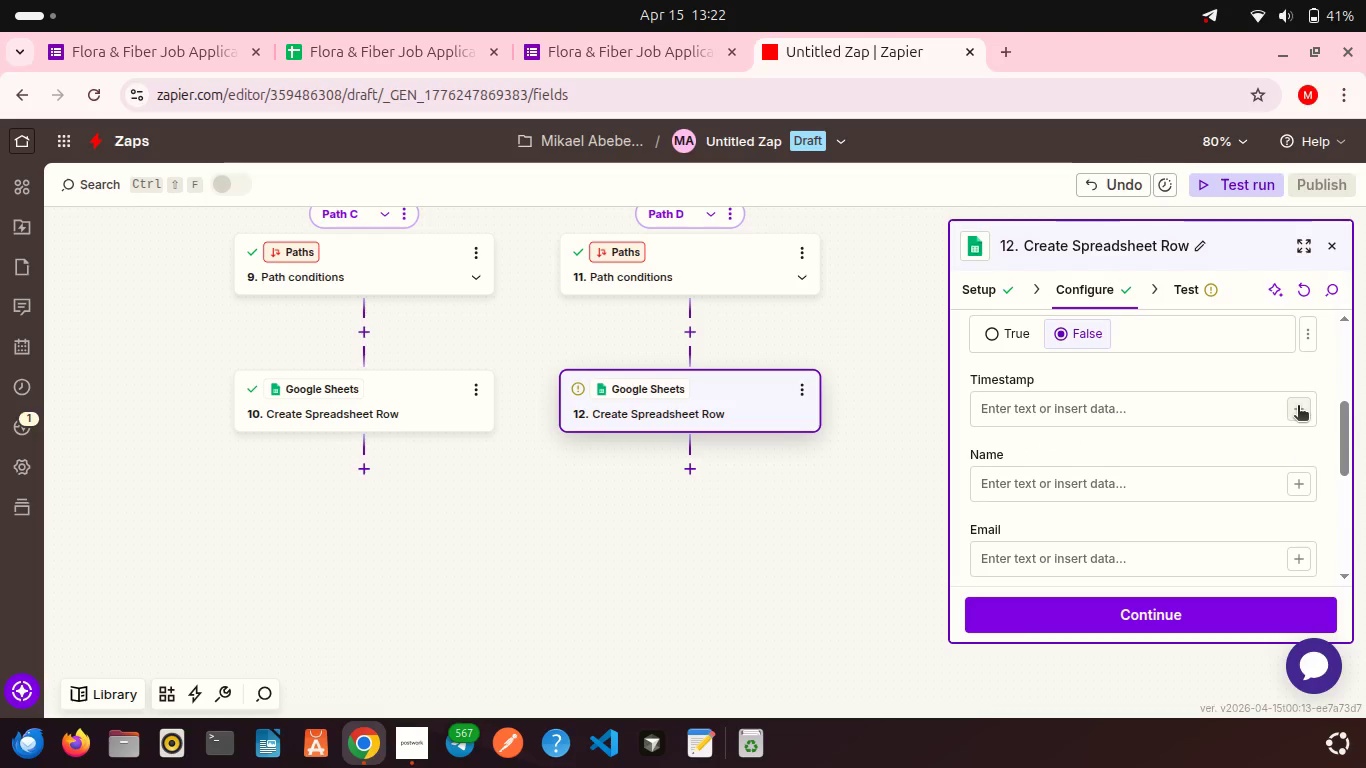 
left_click([1298, 407])
 